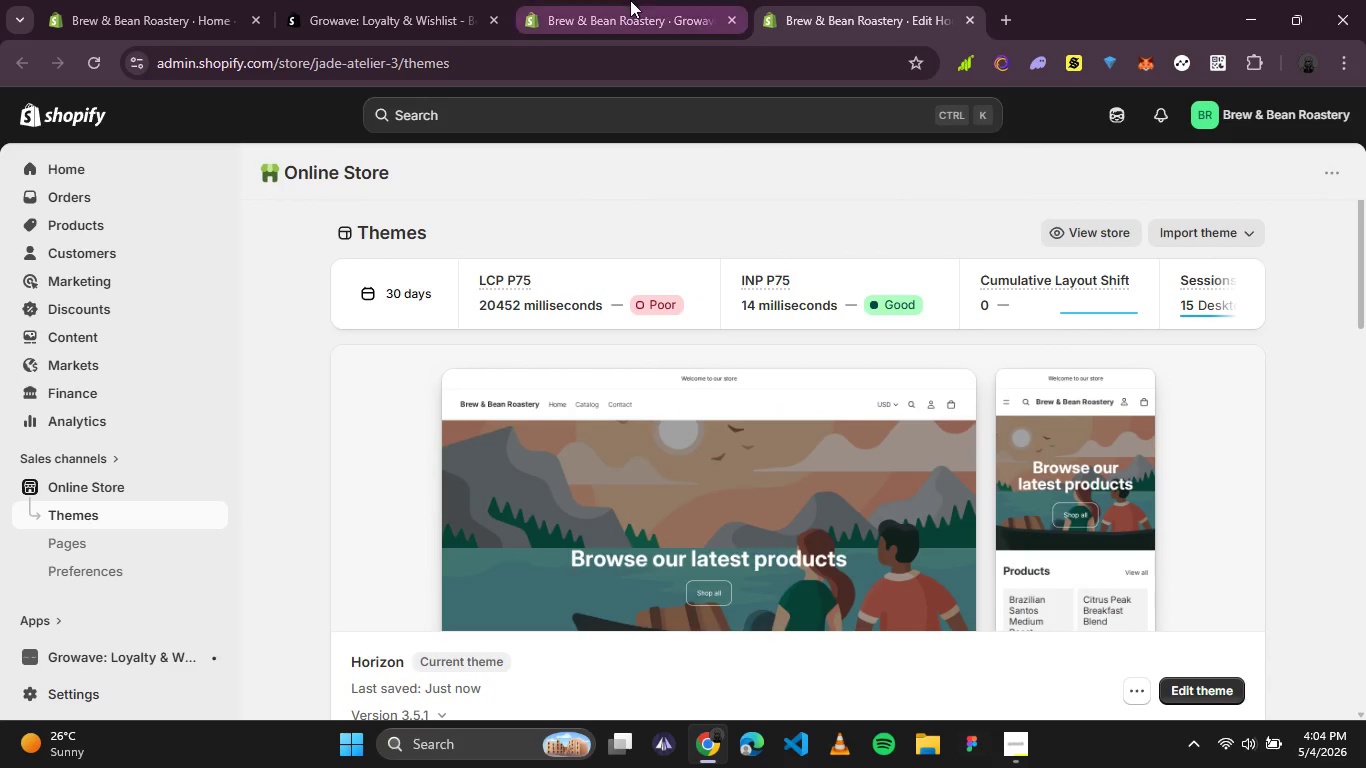 
left_click([630, 0])
 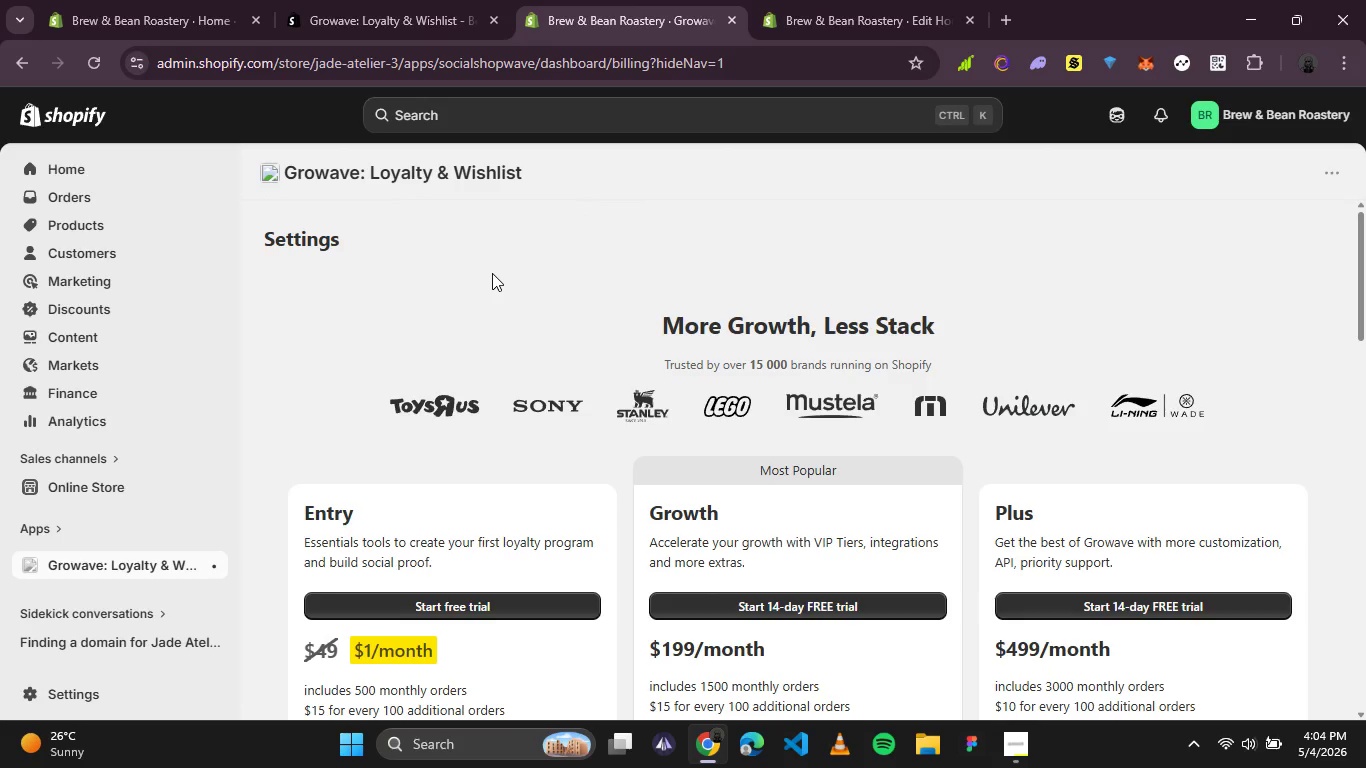 
wait(9.72)
 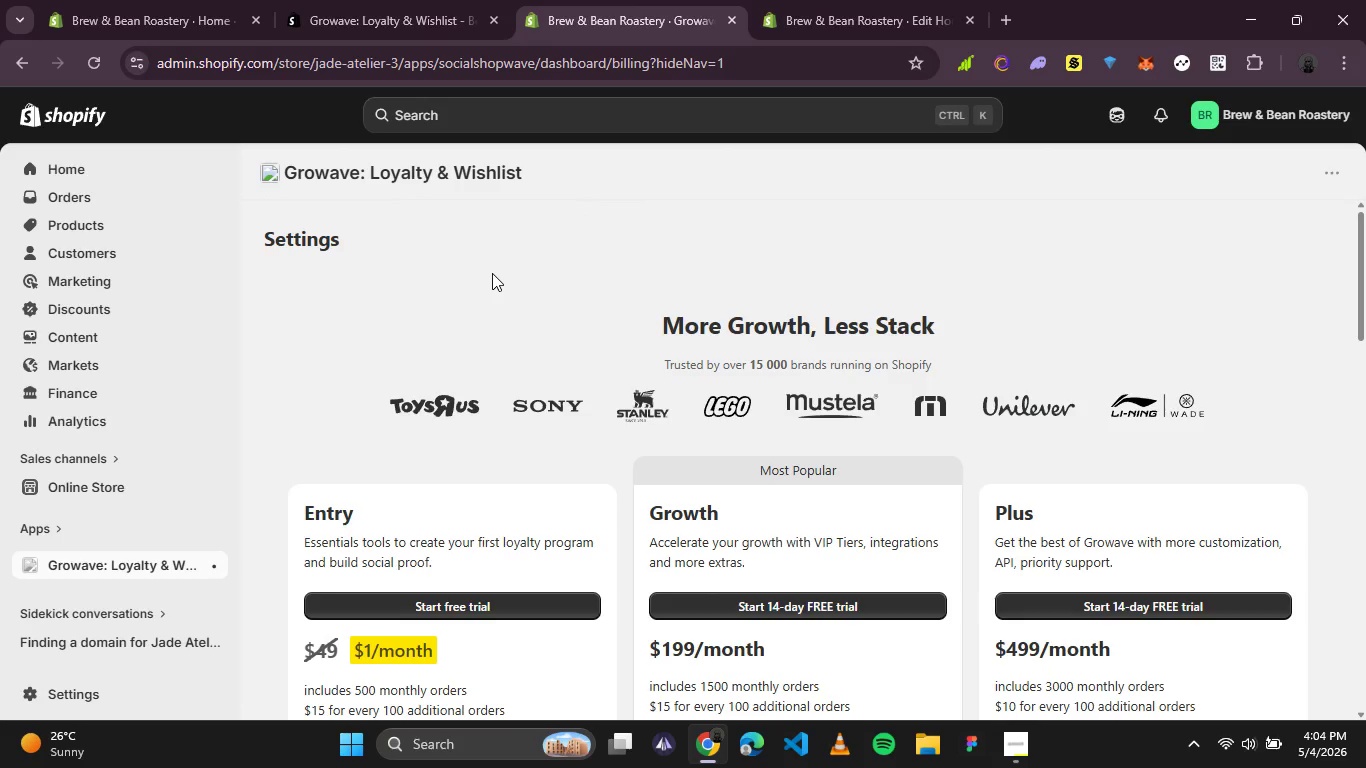 
scroll: coordinate [520, 504], scroll_direction: down, amount: 2.0
 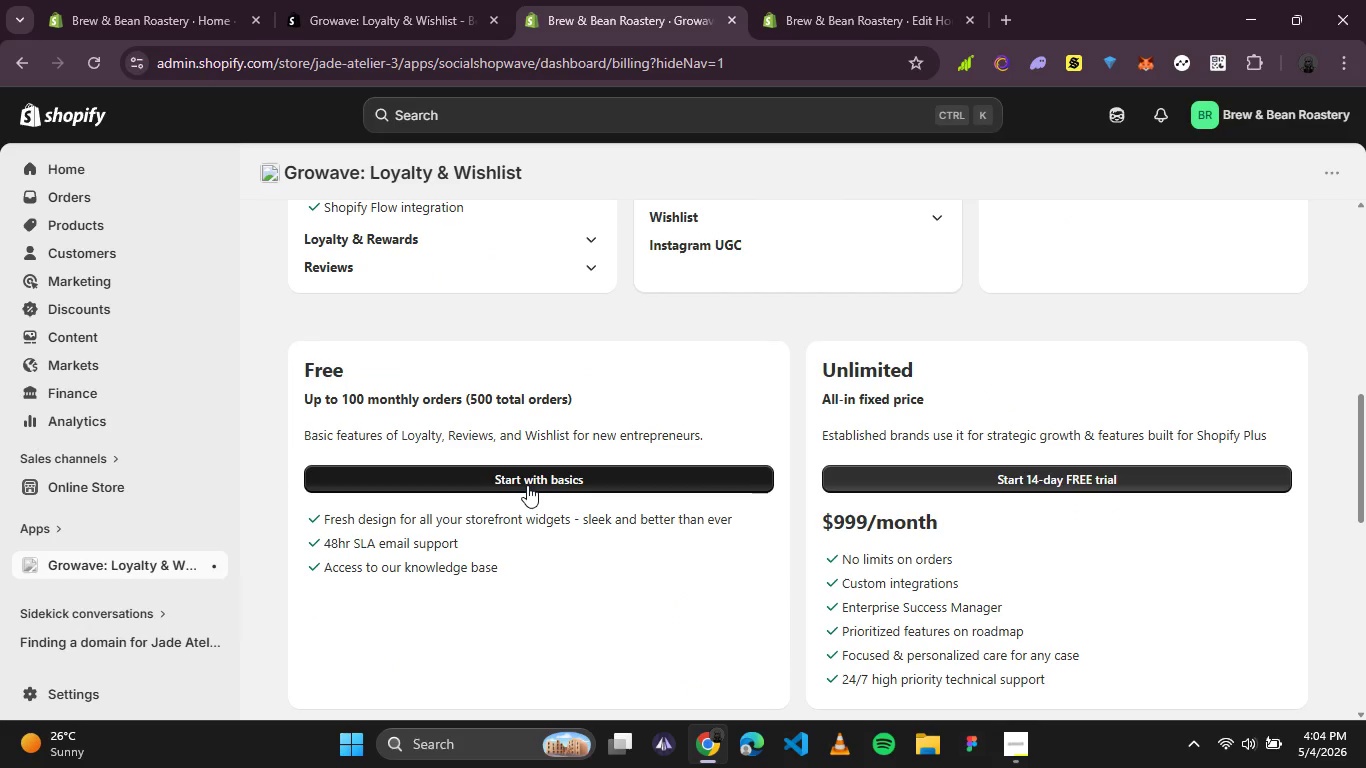 
scroll: coordinate [528, 484], scroll_direction: none, amount: 0.0
 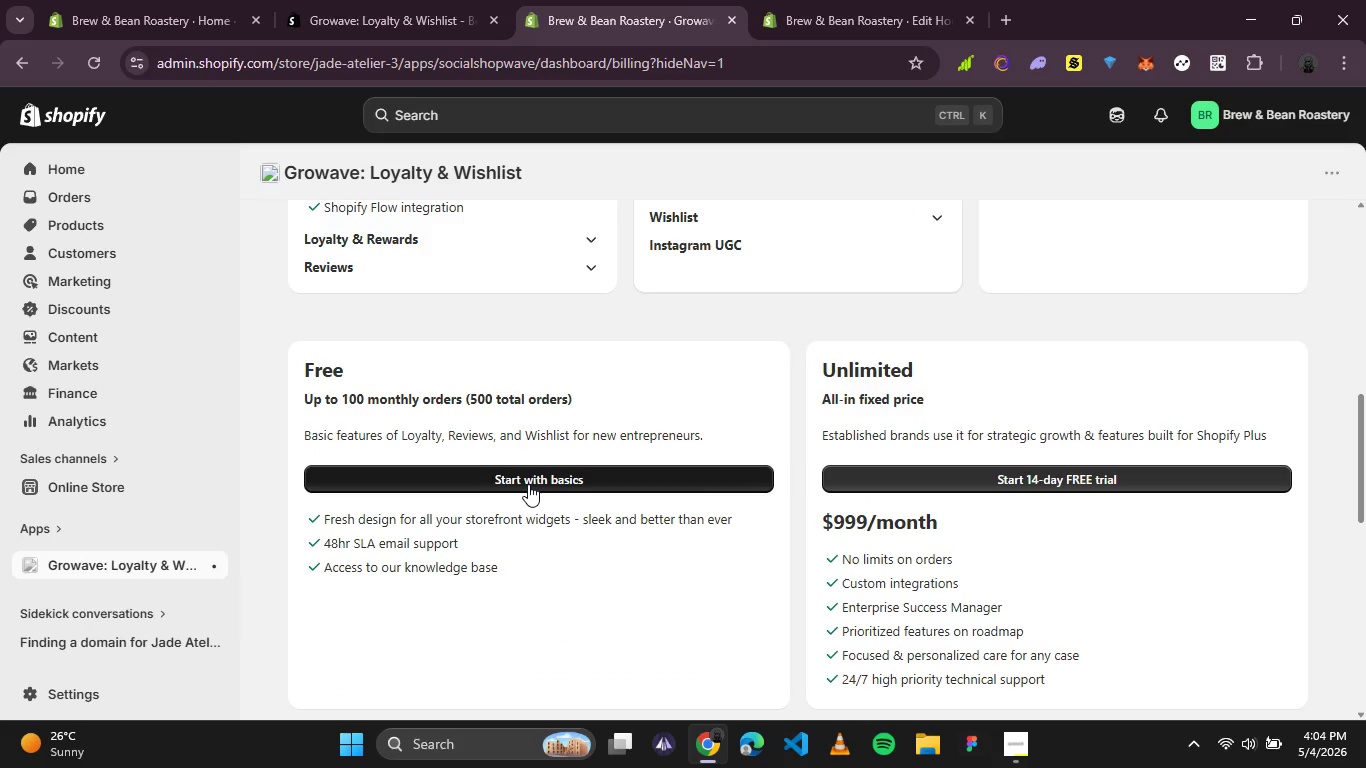 
left_click([528, 484])
 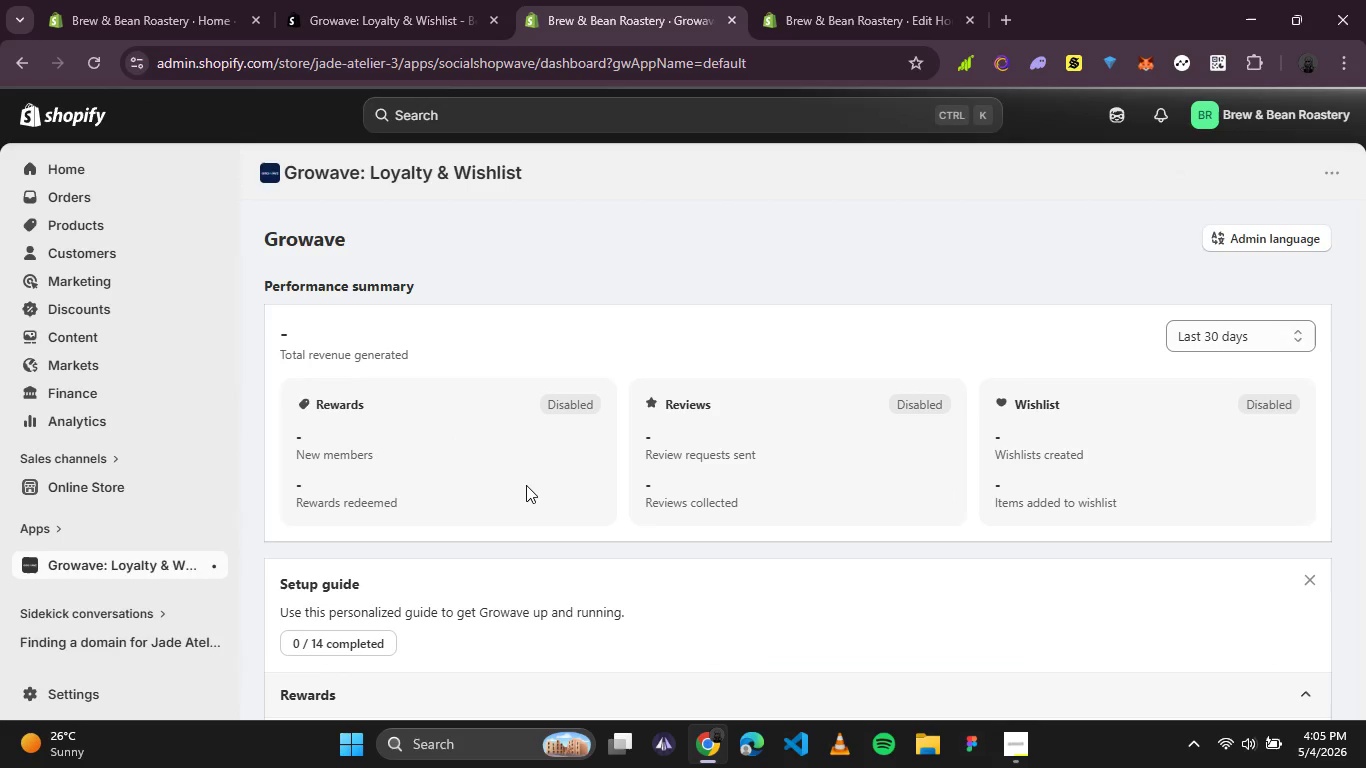 
wait(29.39)
 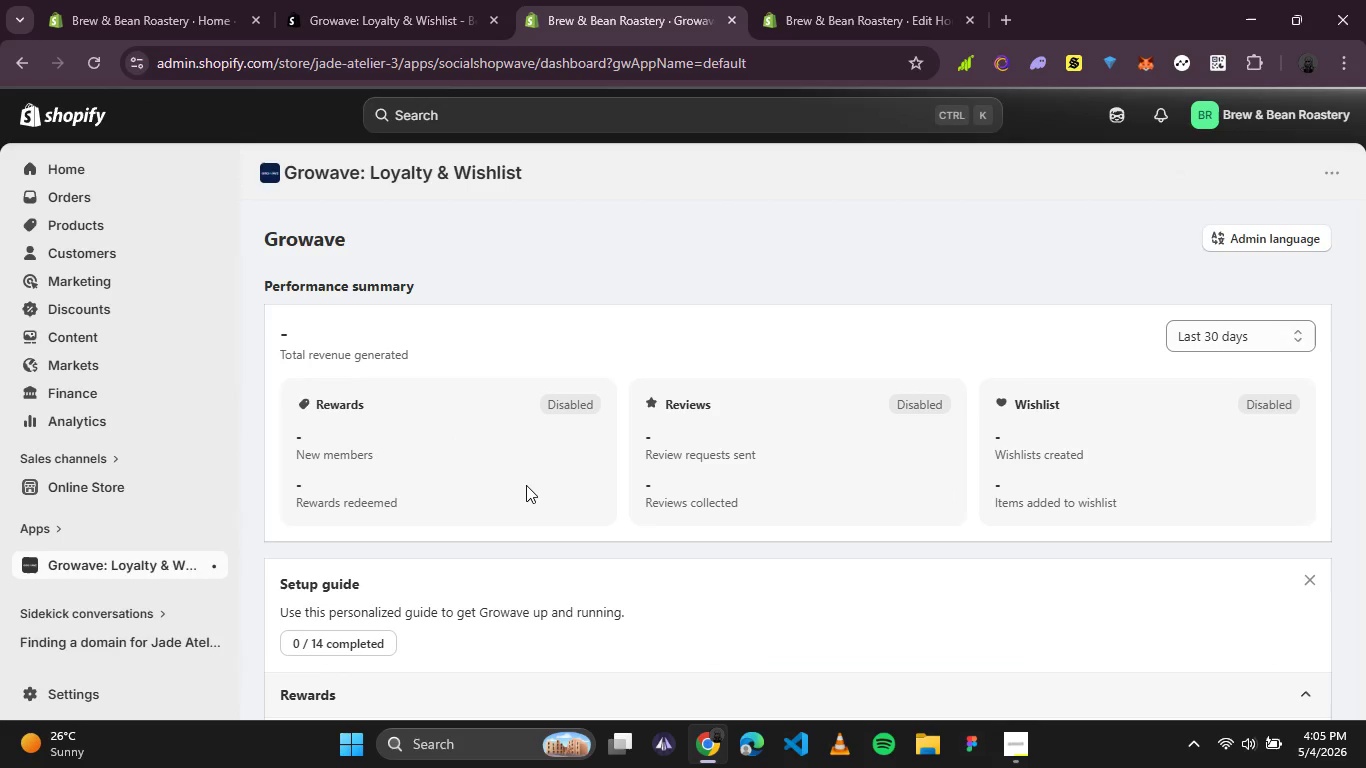 
left_click([634, 25])
 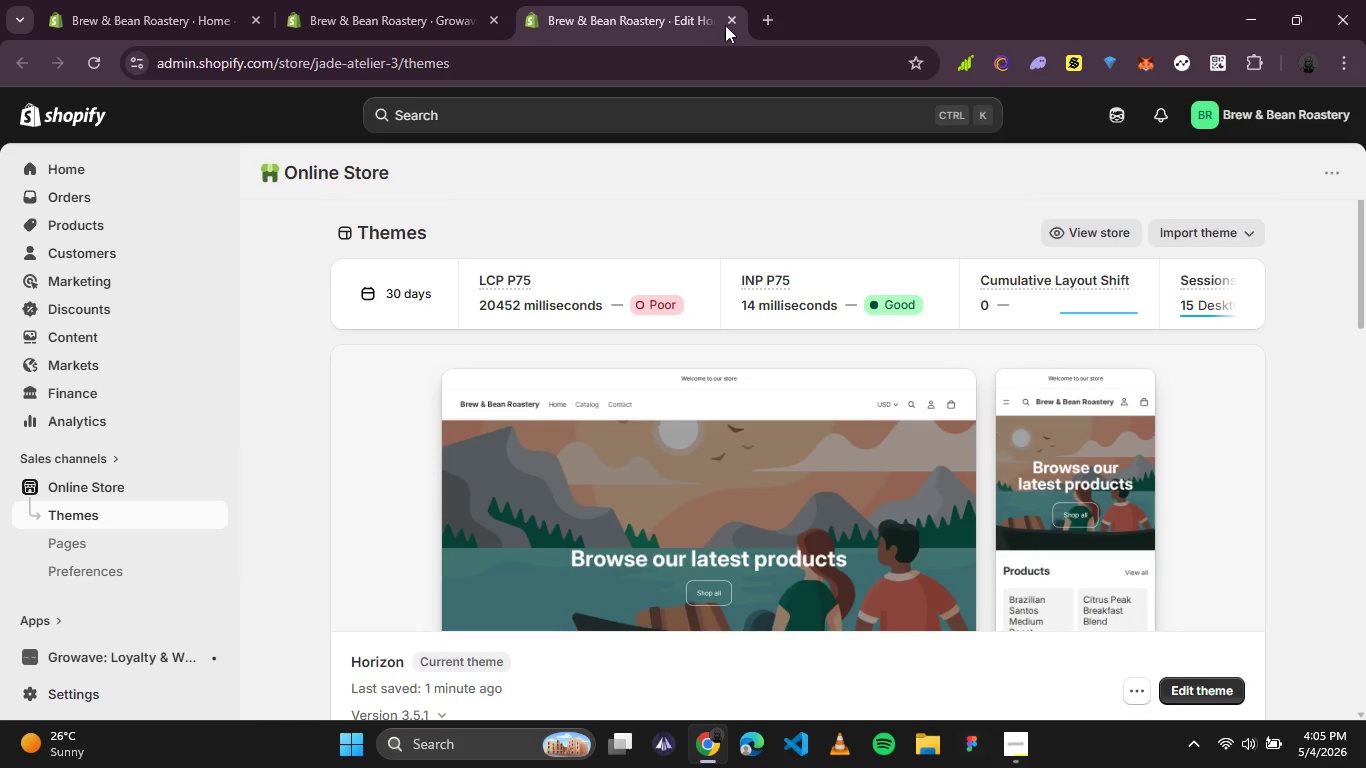 
left_click([735, 22])
 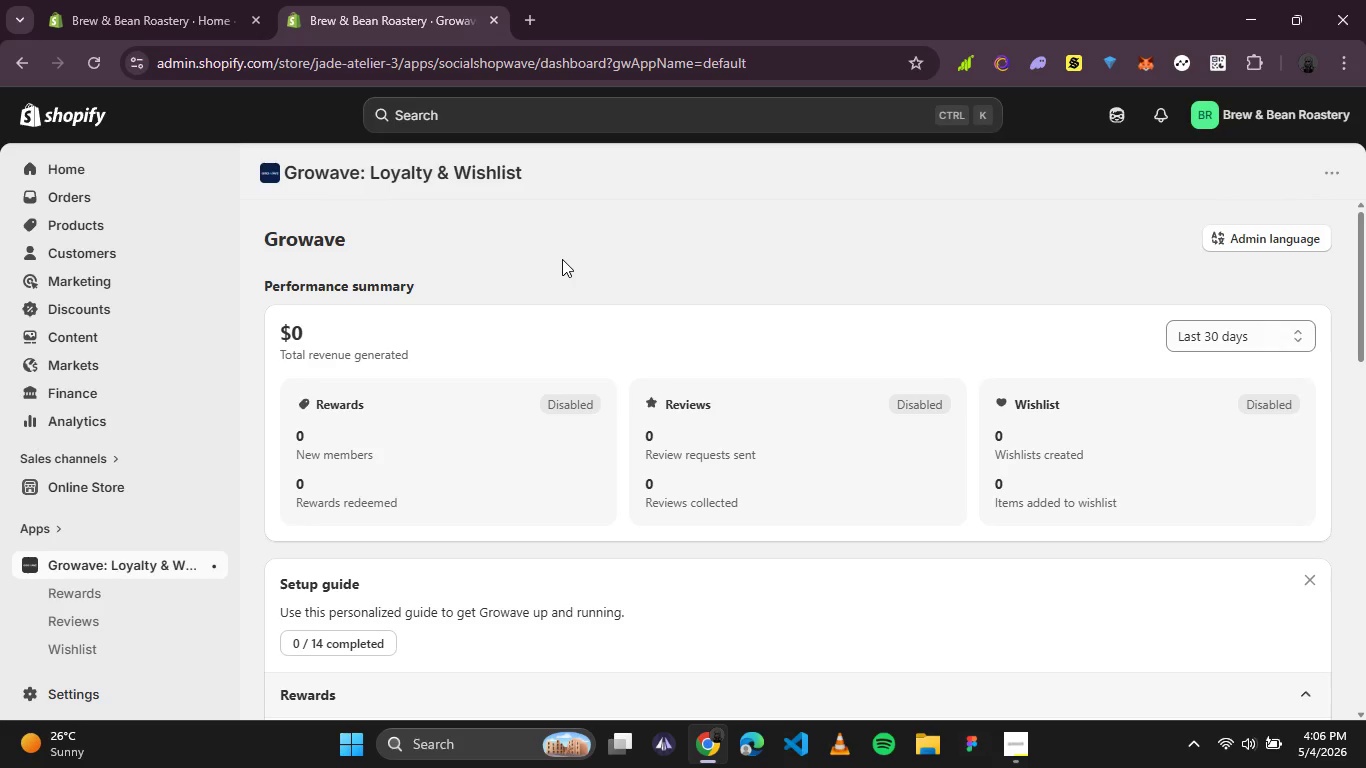 
wait(50.67)
 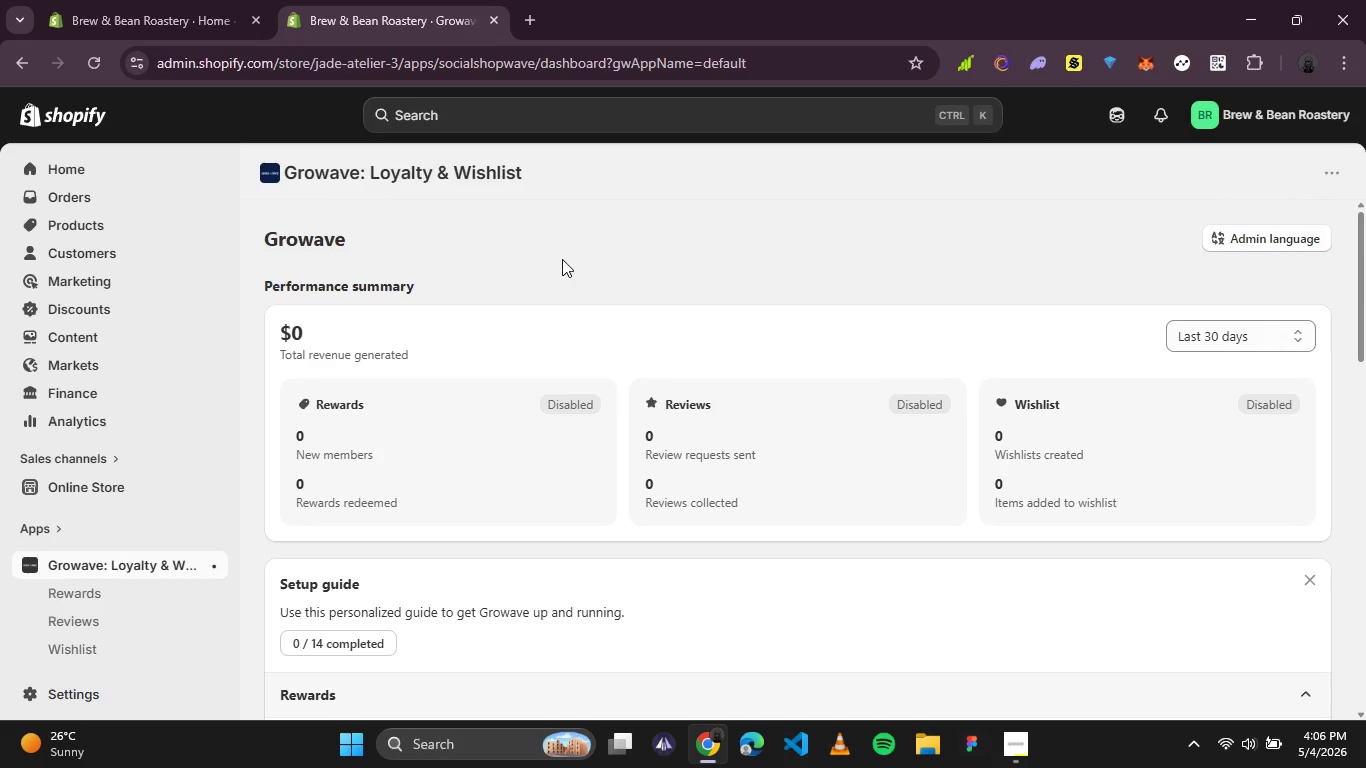 
scroll: coordinate [668, 405], scroll_direction: down, amount: 4.0
 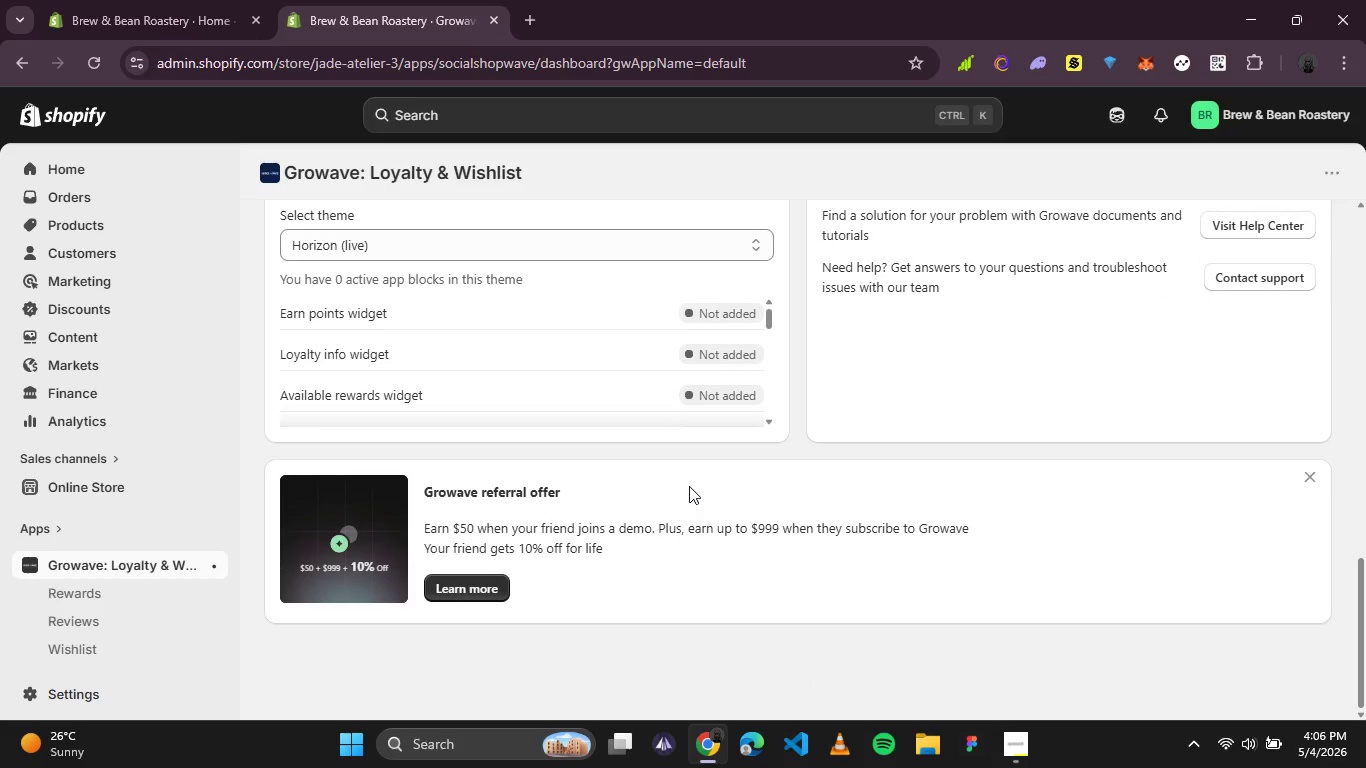 
wait(6.11)
 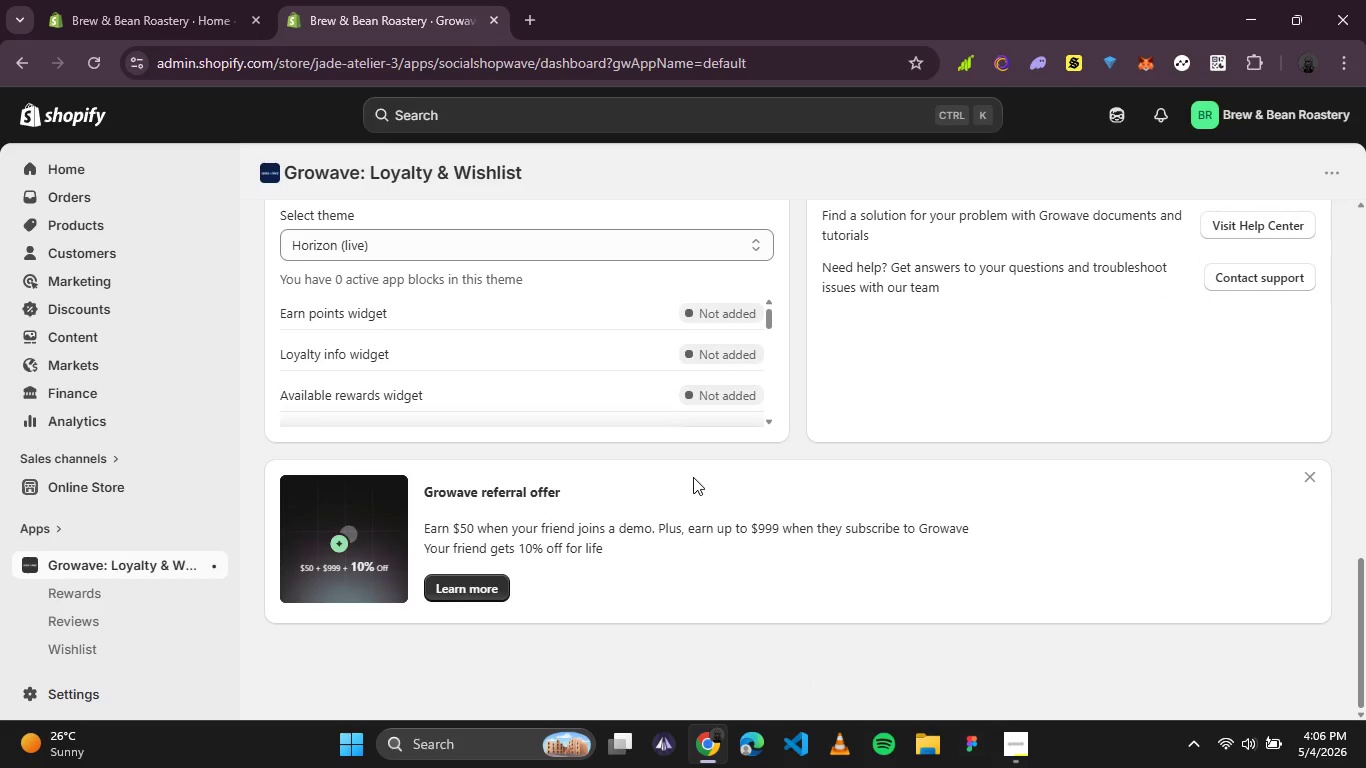 
scroll: coordinate [690, 487], scroll_direction: up, amount: 3.0
 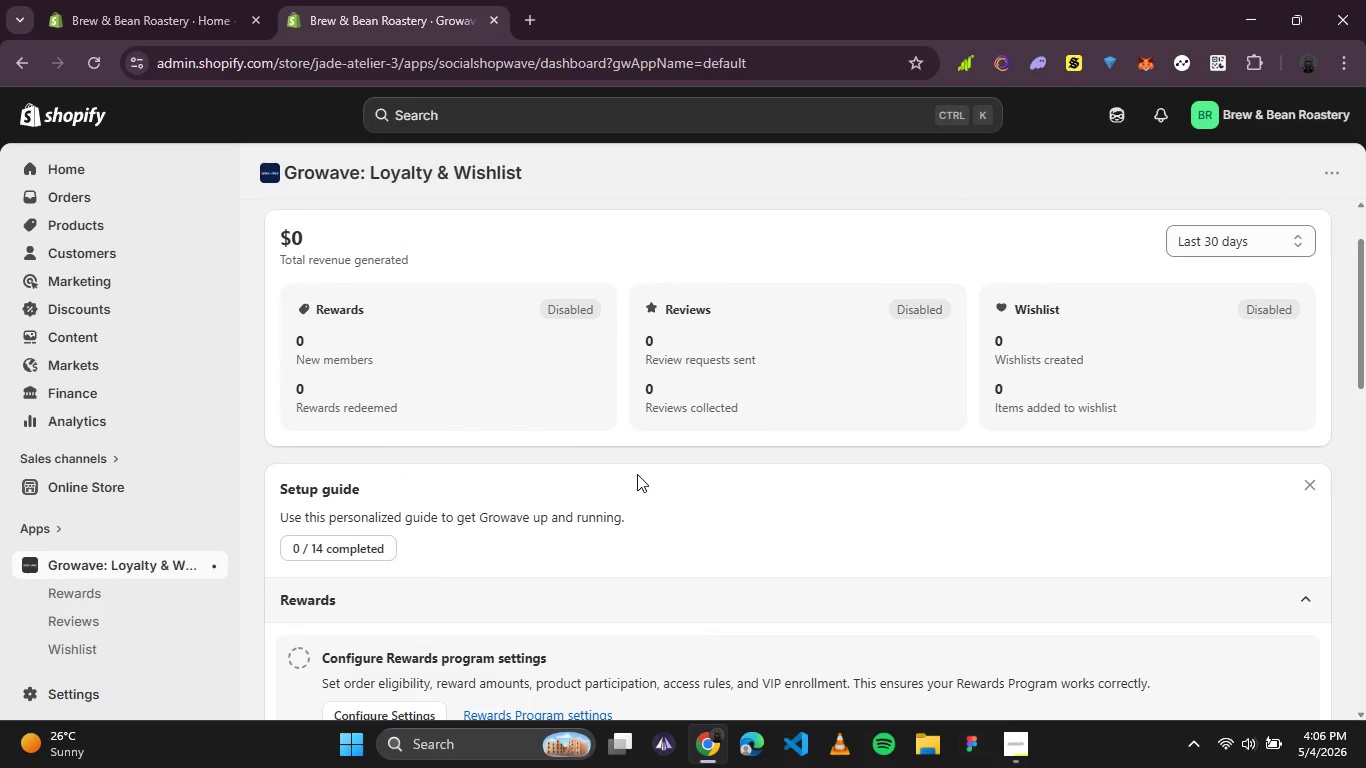 
wait(17.24)
 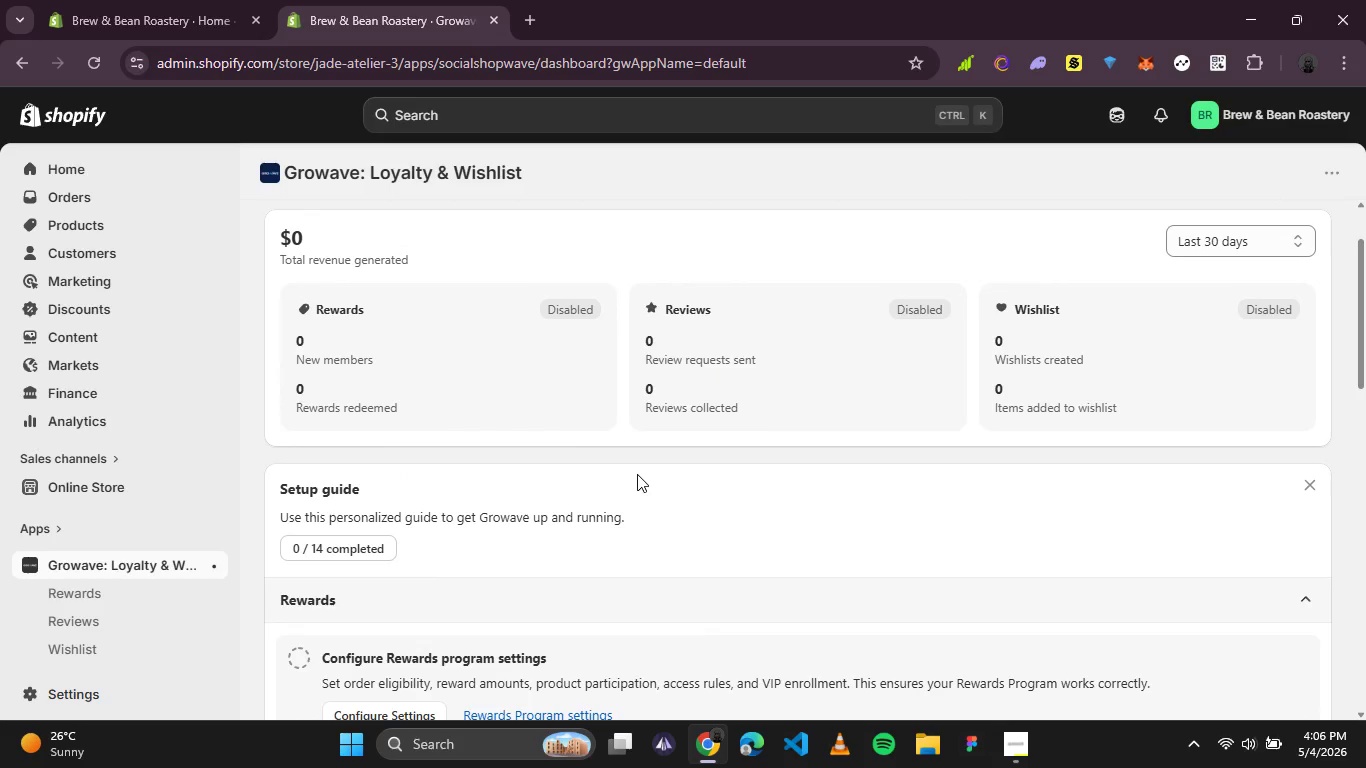 
scroll: coordinate [397, 494], scroll_direction: down, amount: 1.0
 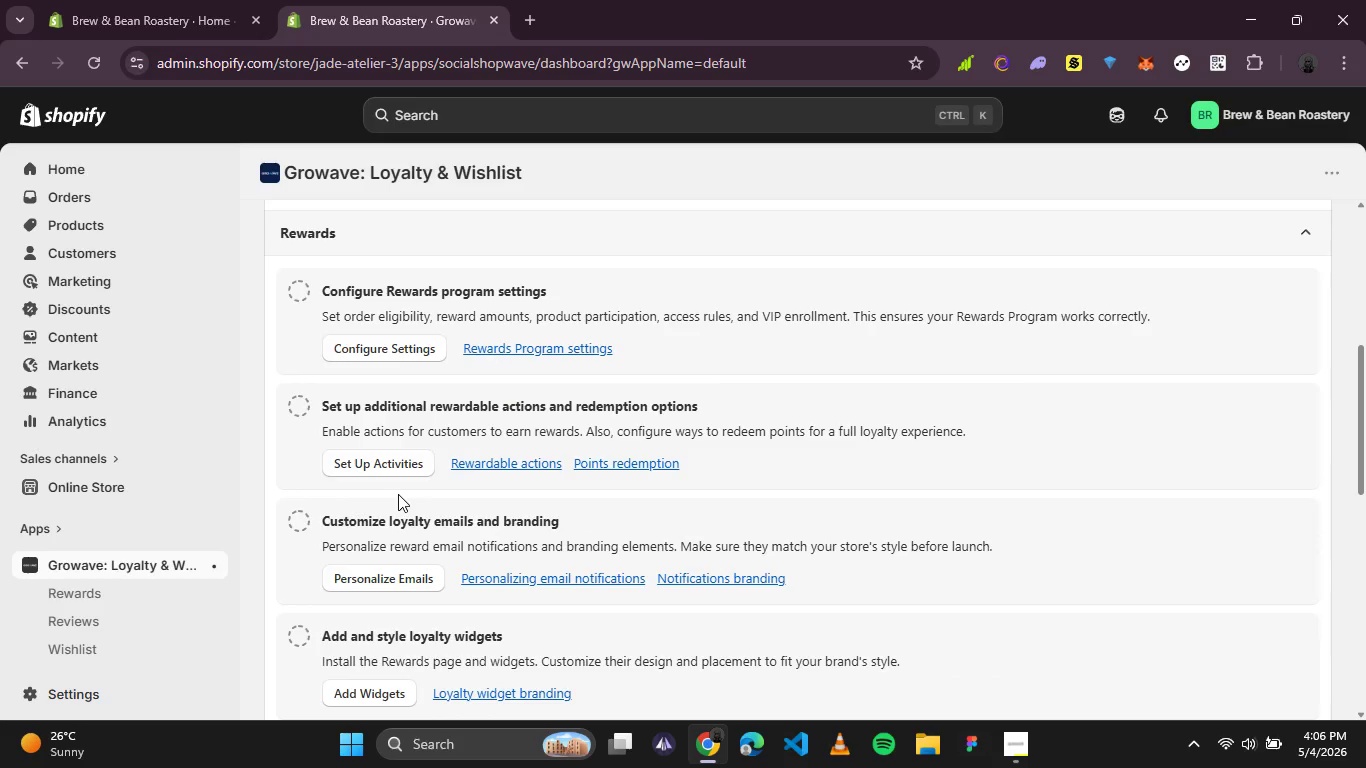 
wait(8.52)
 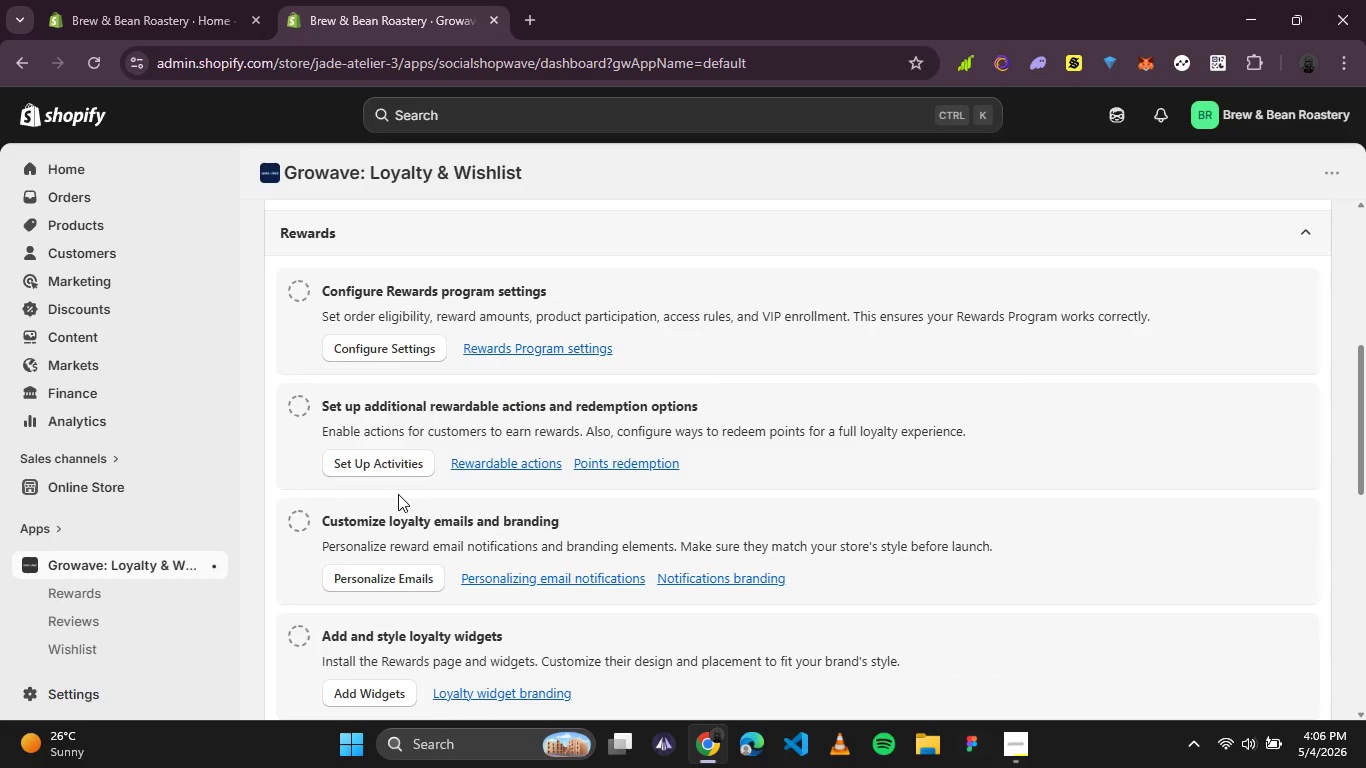 
scroll: coordinate [398, 494], scroll_direction: up, amount: 2.0
 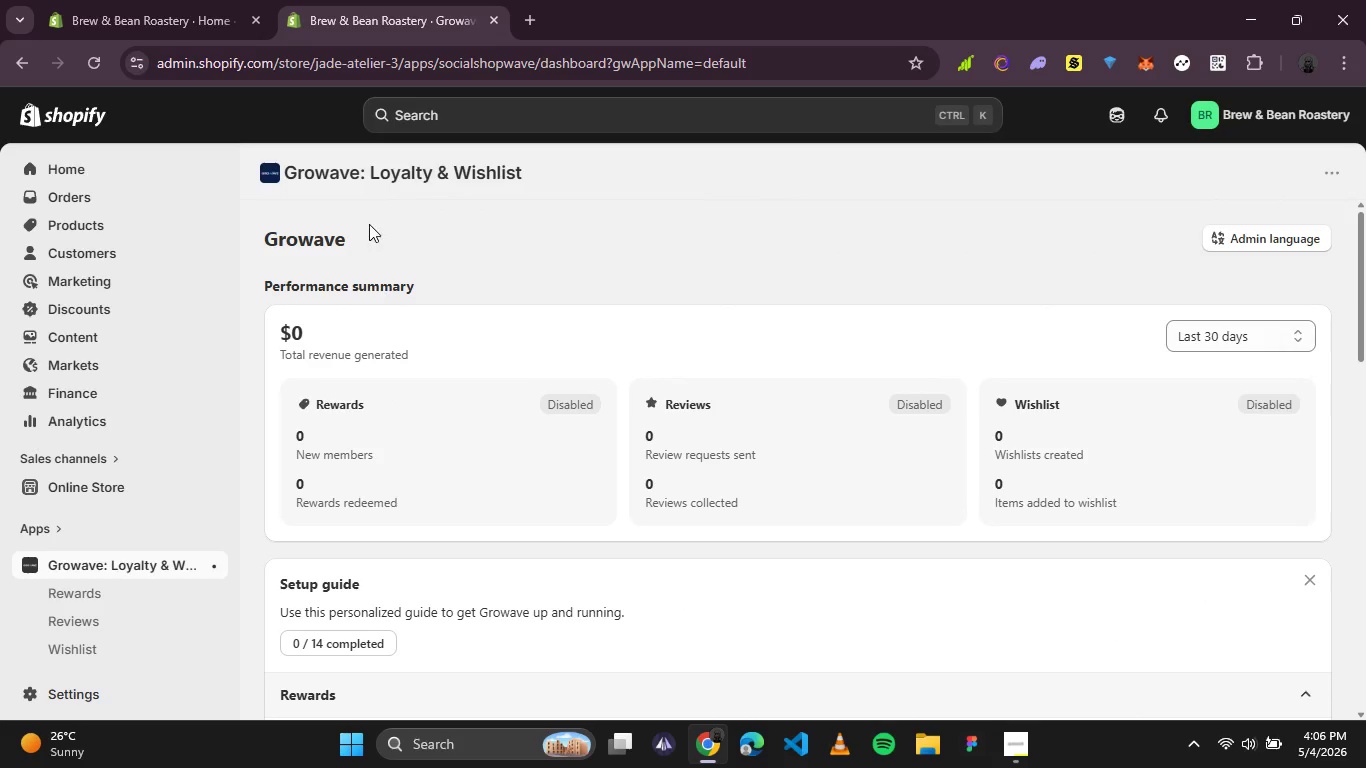 
left_click([369, 223])
 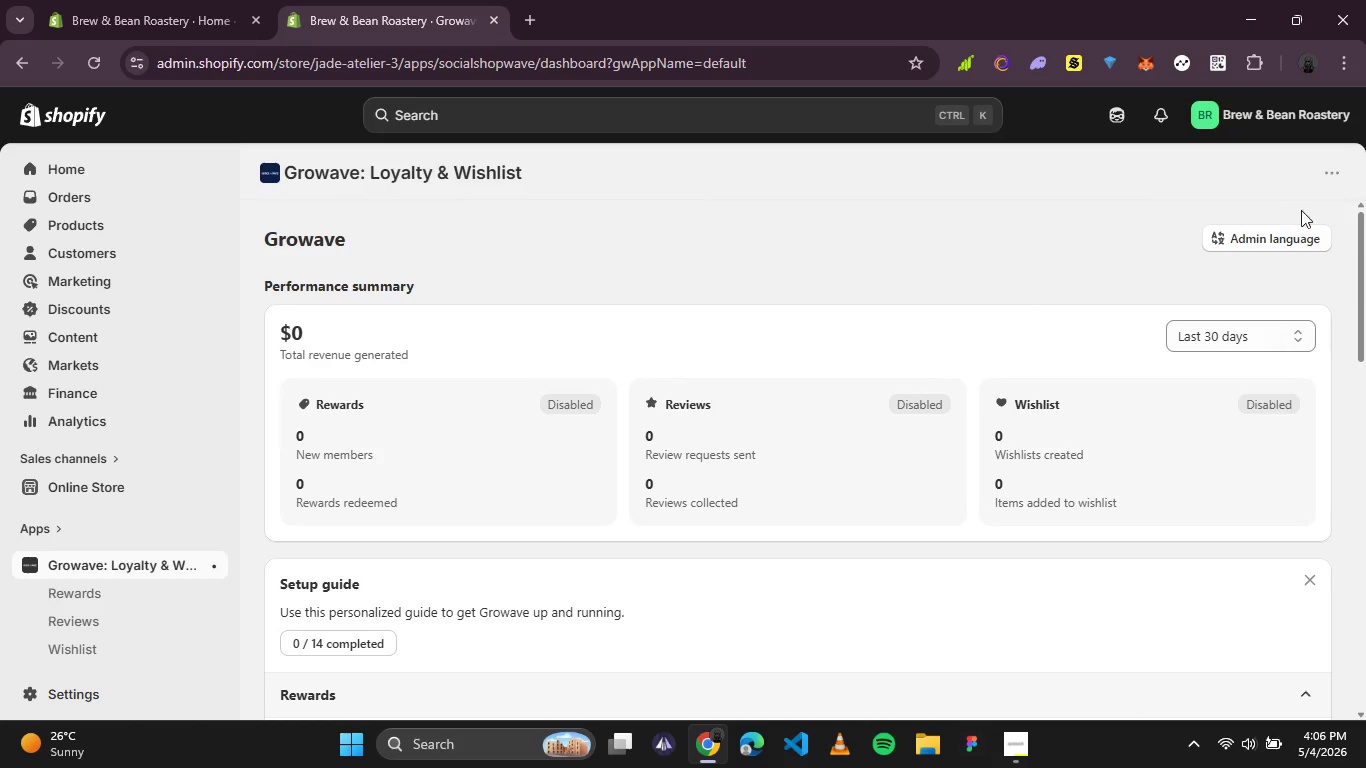 
left_click([1337, 169])
 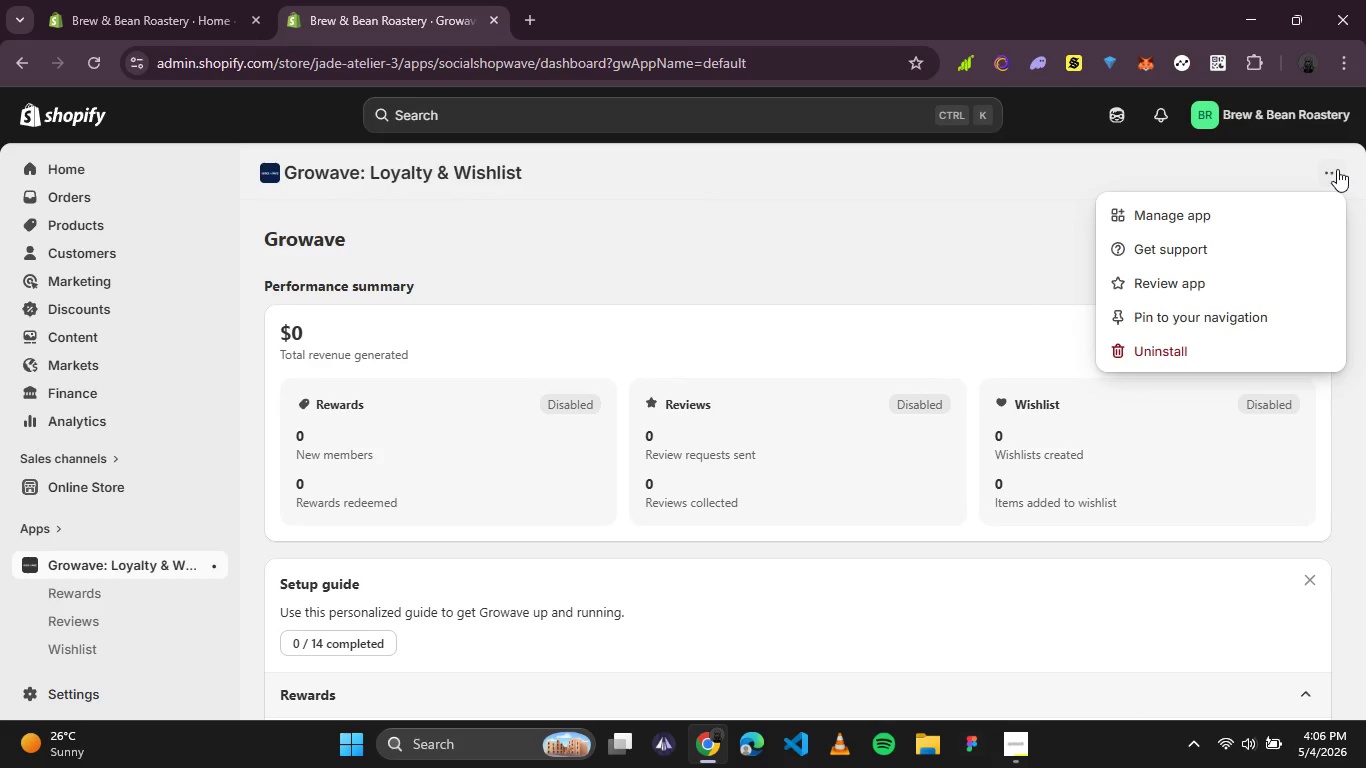 
left_click([1337, 169])
 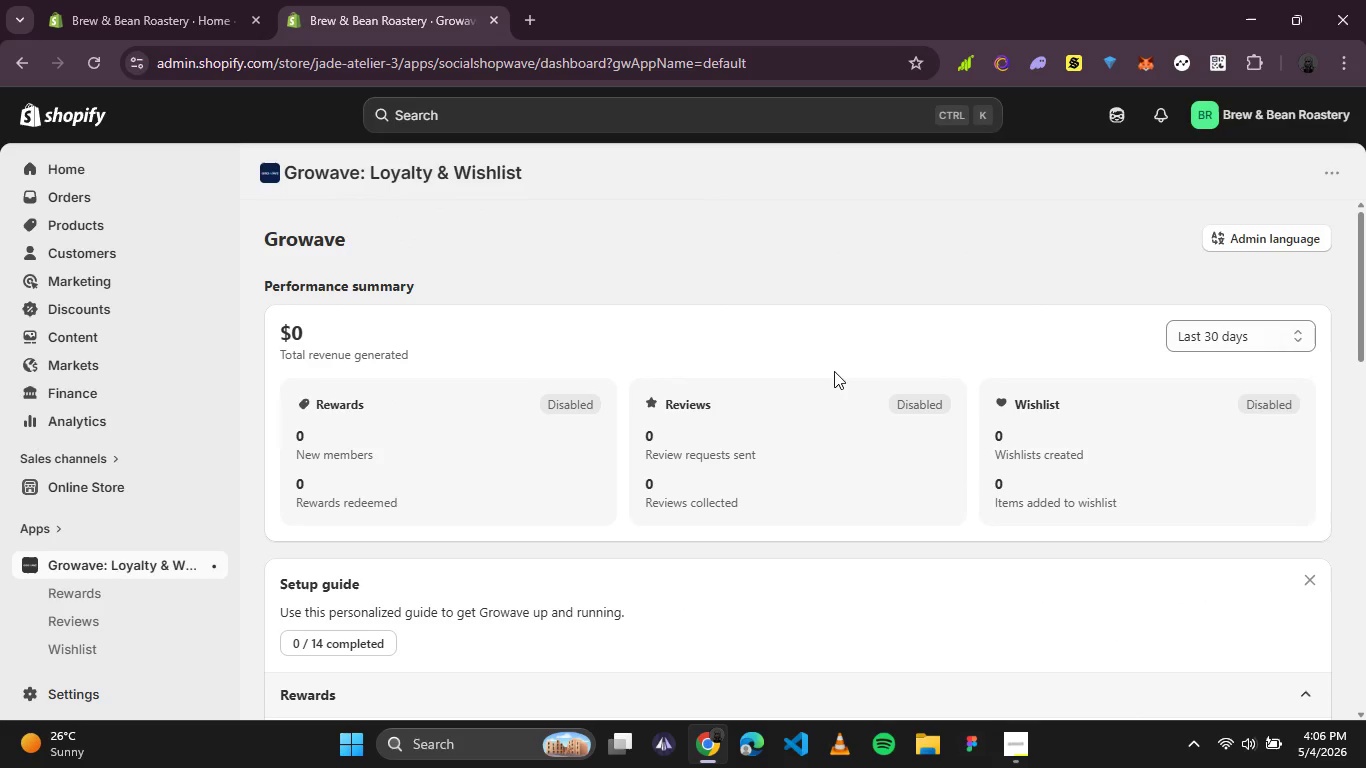 
scroll: coordinate [838, 374], scroll_direction: down, amount: 2.0
 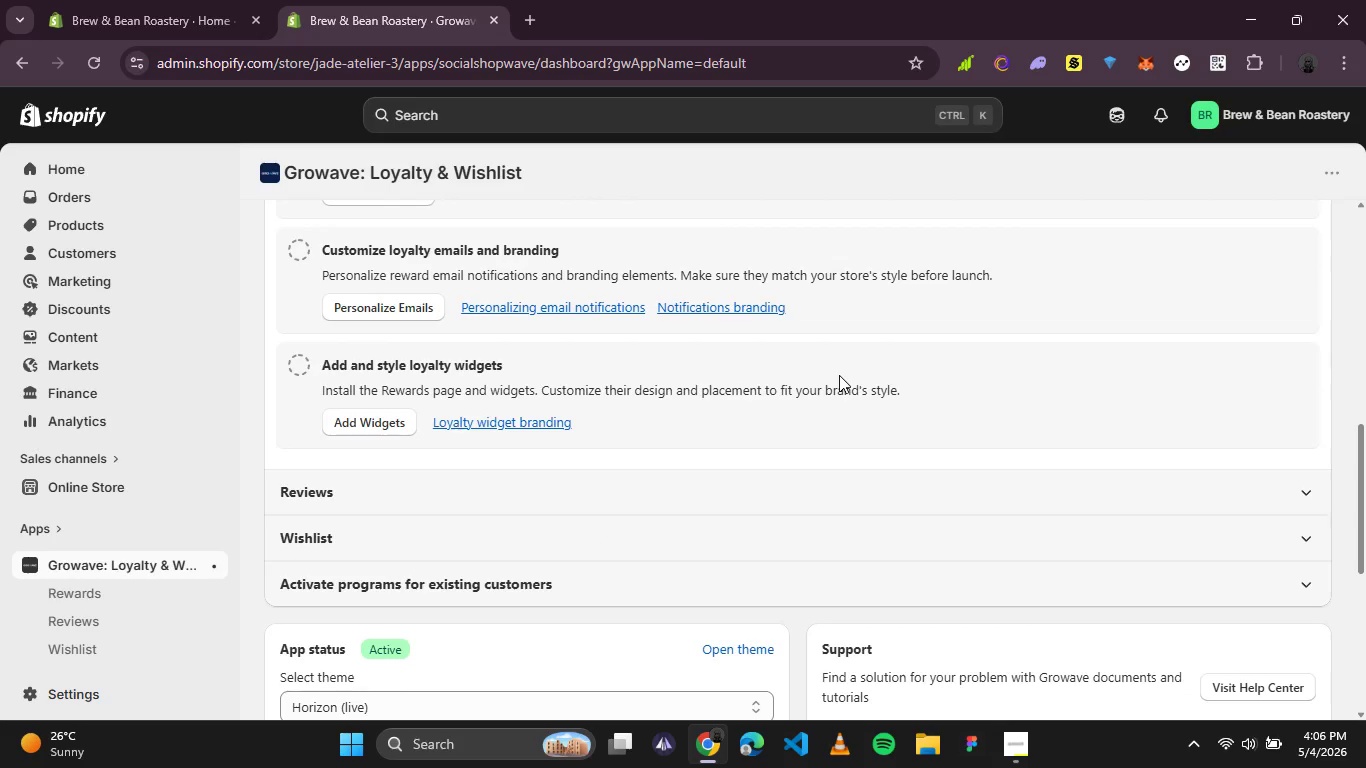 
scroll: coordinate [839, 375], scroll_direction: up, amount: 3.0
 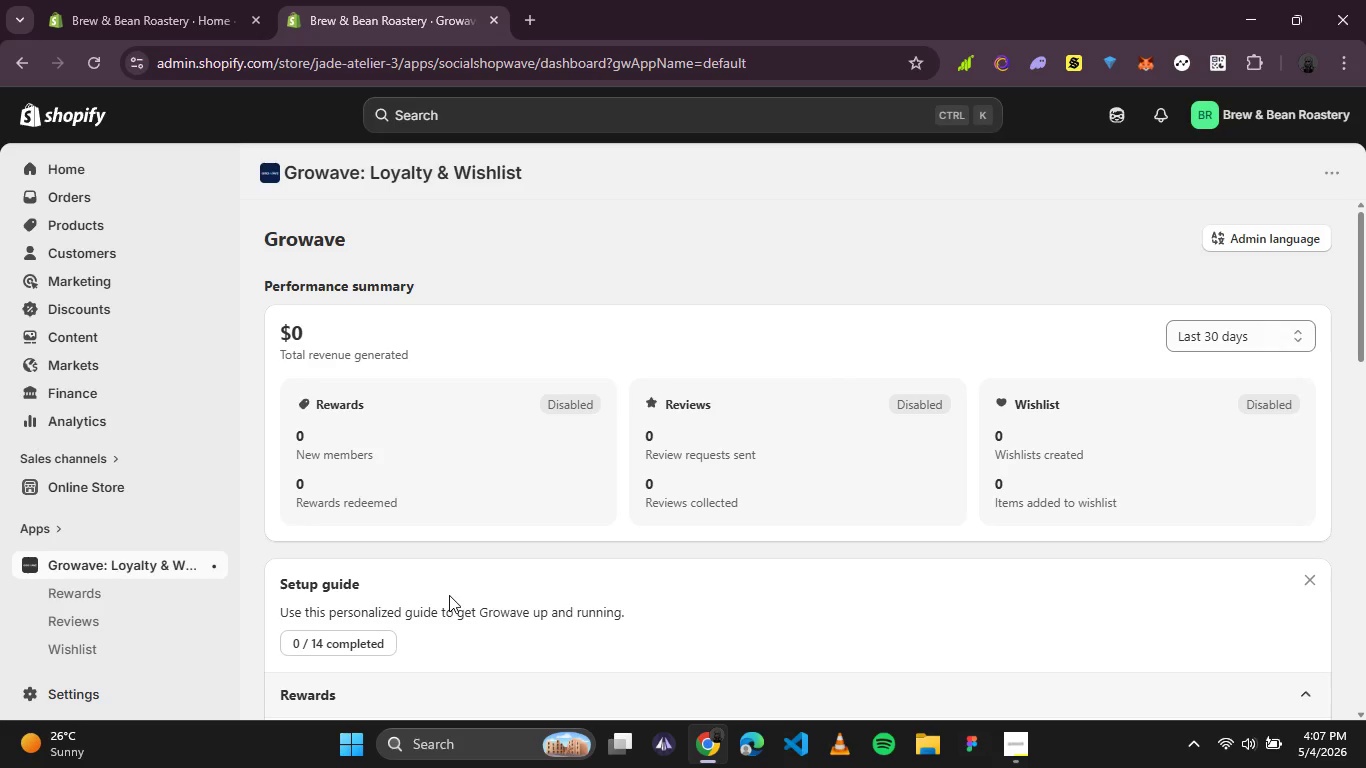 
wait(14.64)
 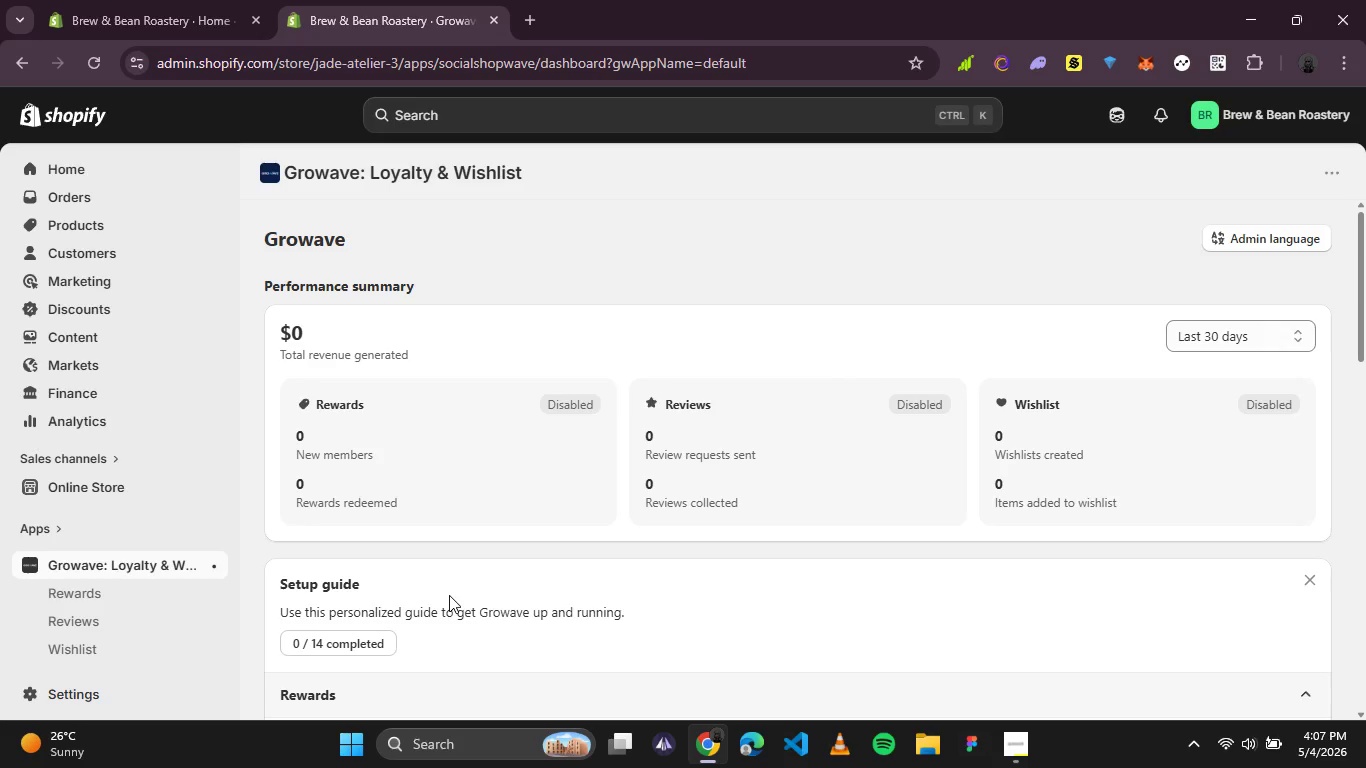 
left_click([100, 626])
 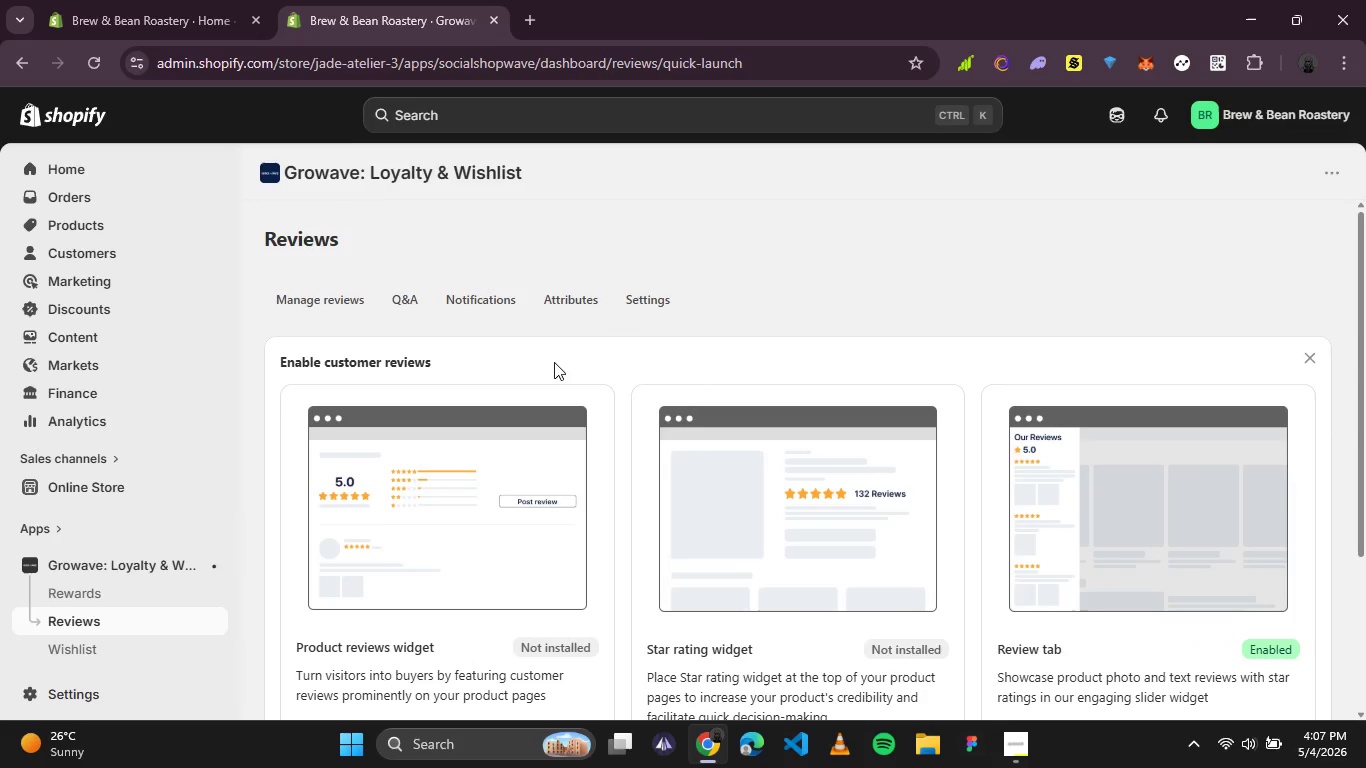 
wait(13.78)
 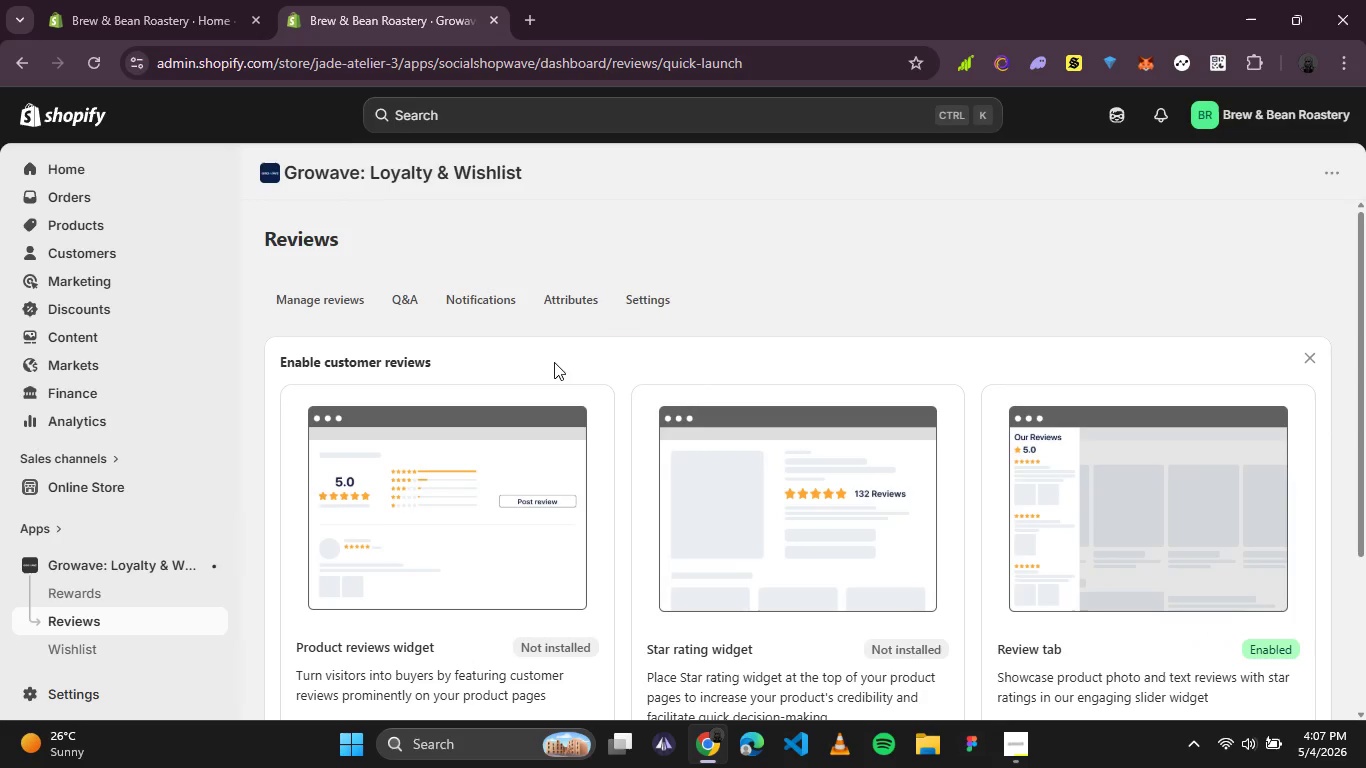 
scroll: coordinate [573, 362], scroll_direction: down, amount: 1.0
 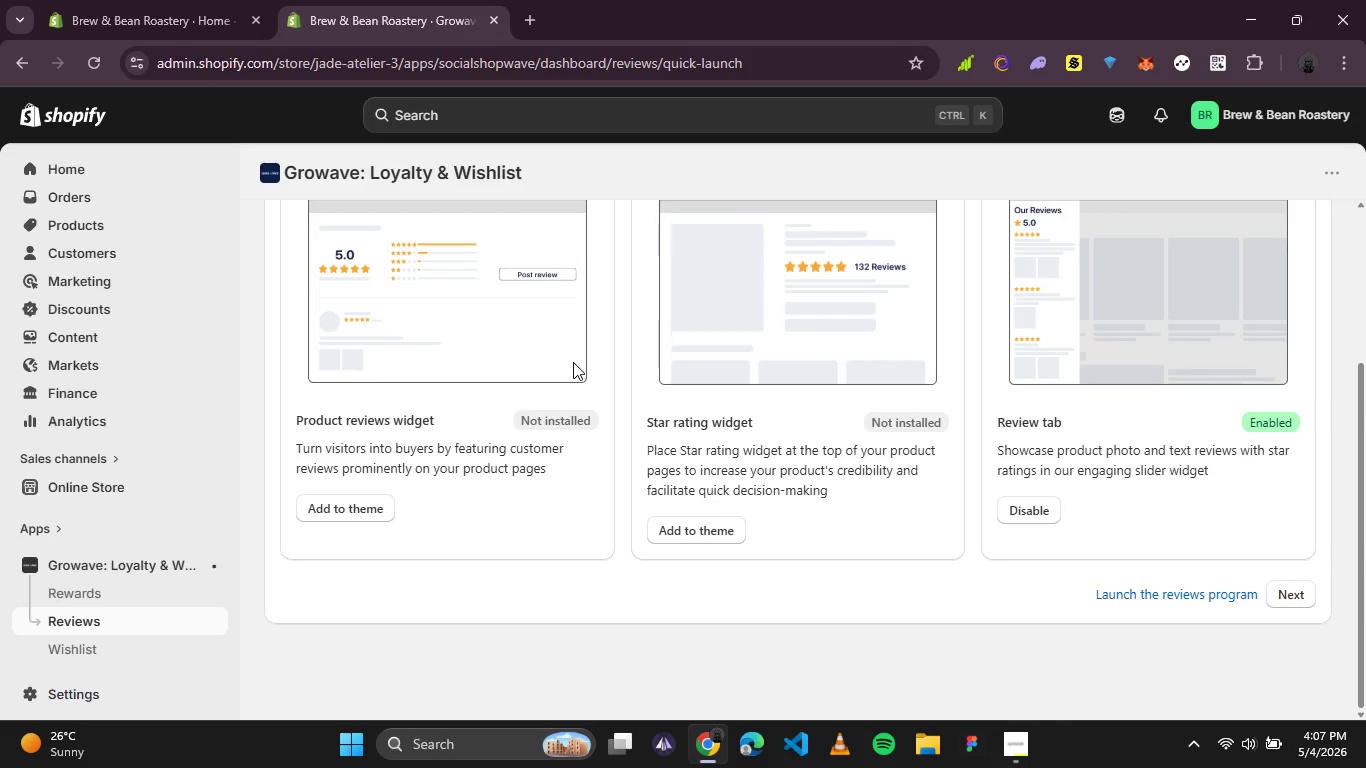 
left_click([350, 509])
 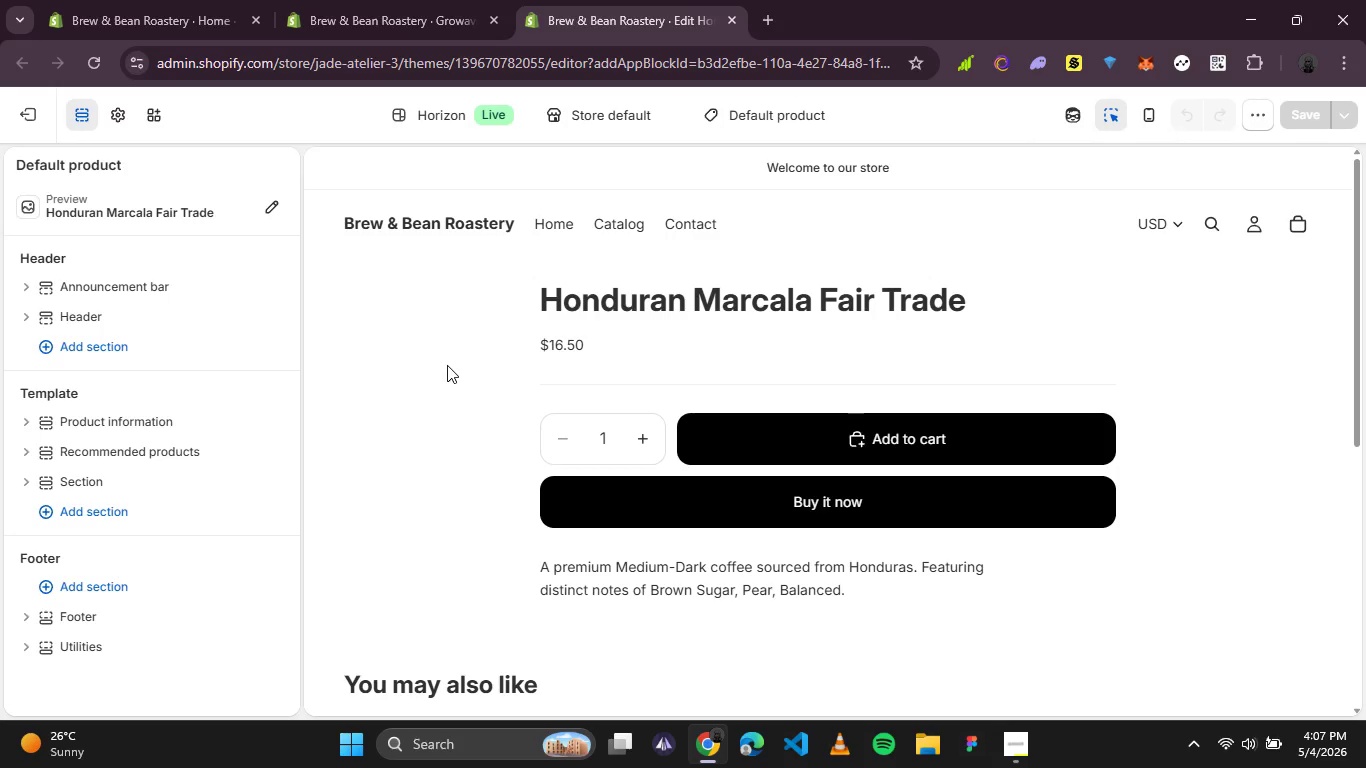 
wait(23.77)
 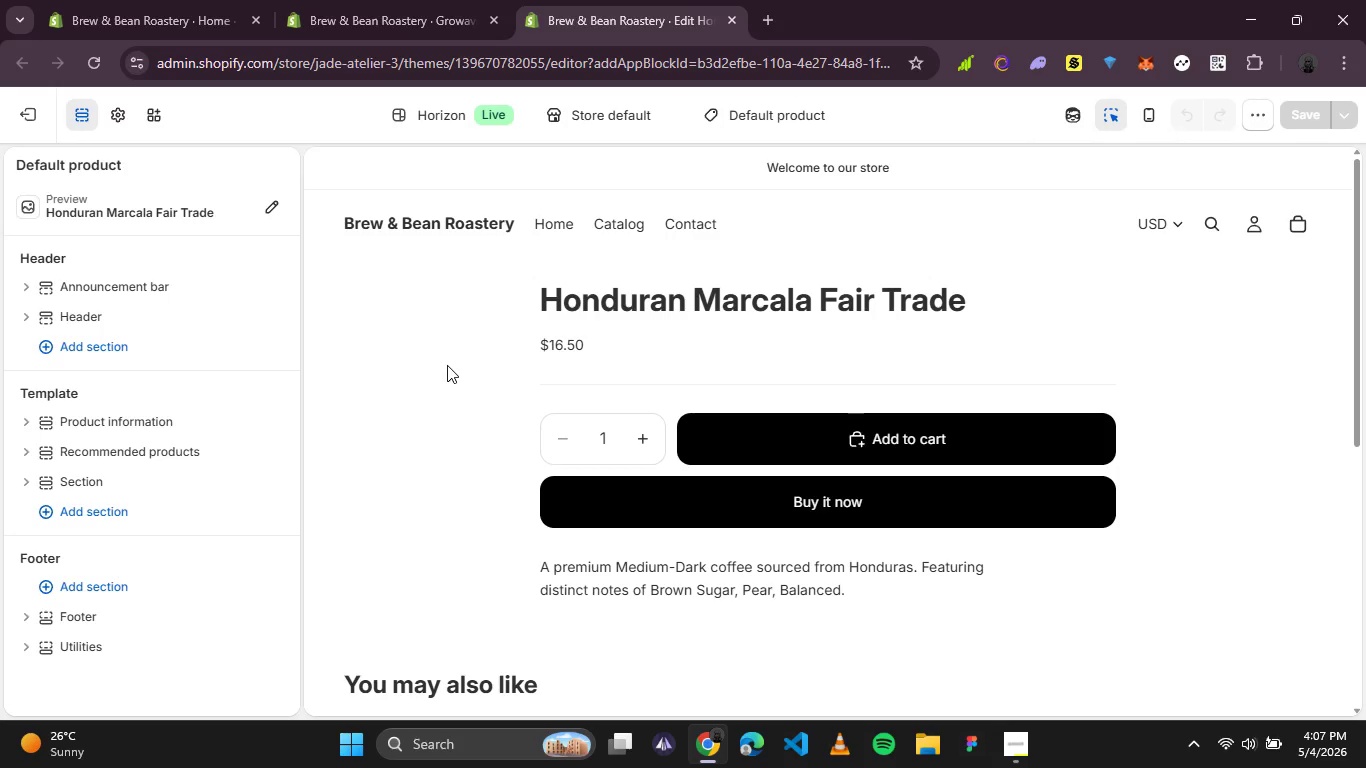 
scroll: coordinate [446, 365], scroll_direction: down, amount: 1.0
 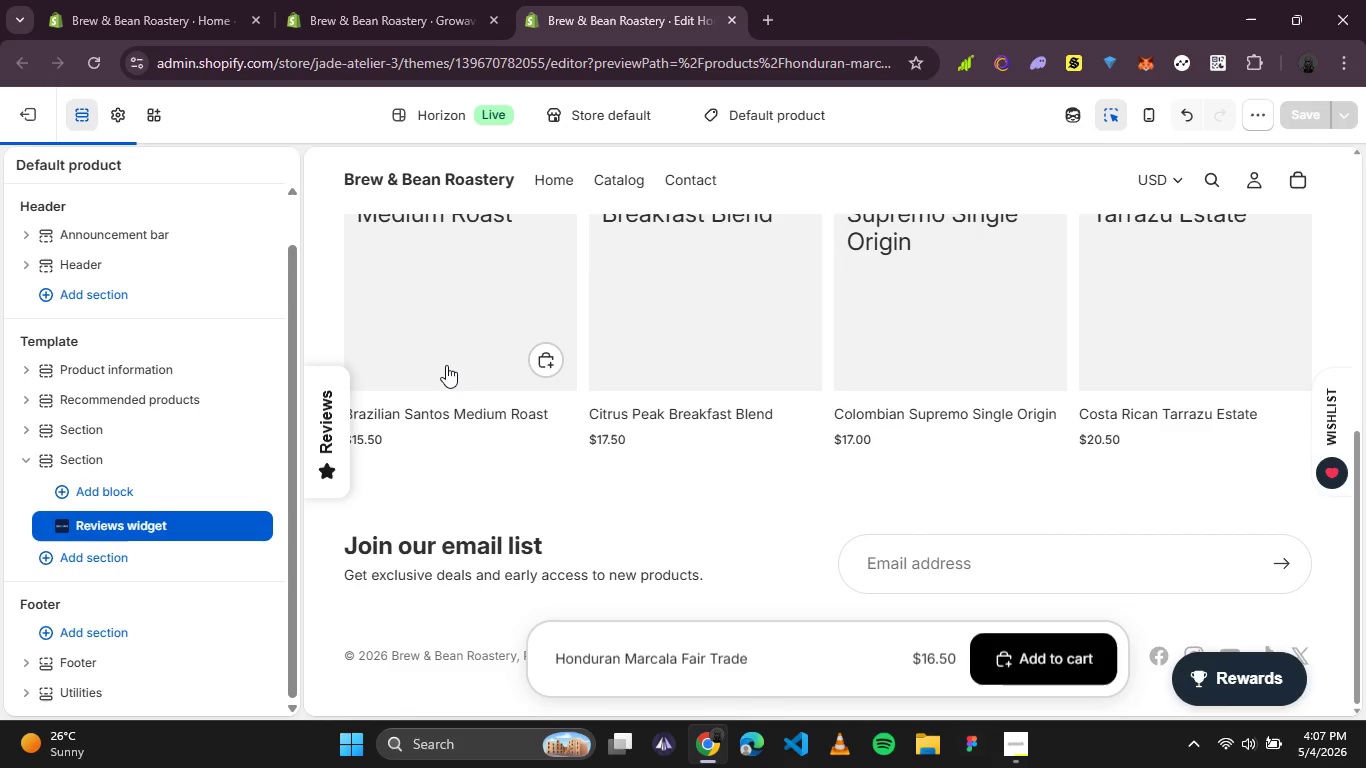 
scroll: coordinate [446, 365], scroll_direction: up, amount: 5.0
 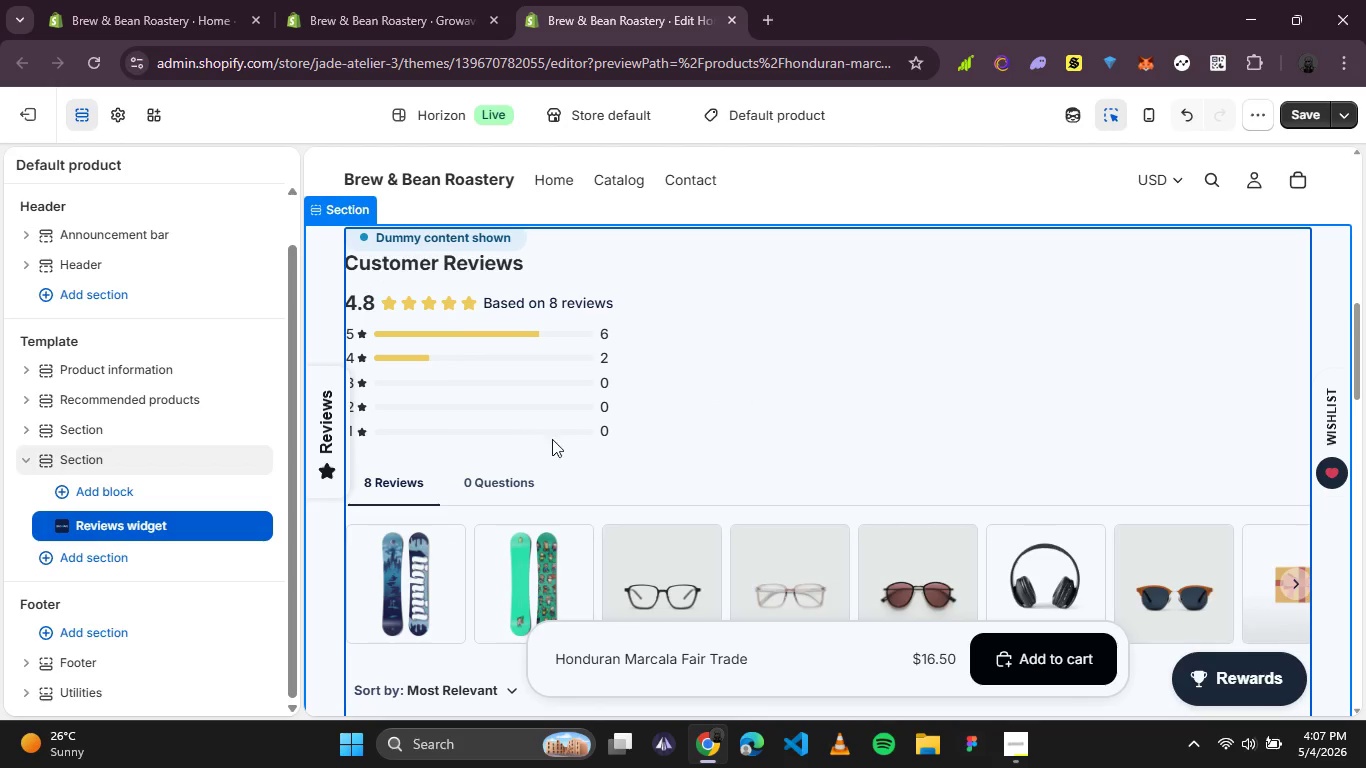 
scroll: coordinate [644, 408], scroll_direction: down, amount: 5.0
 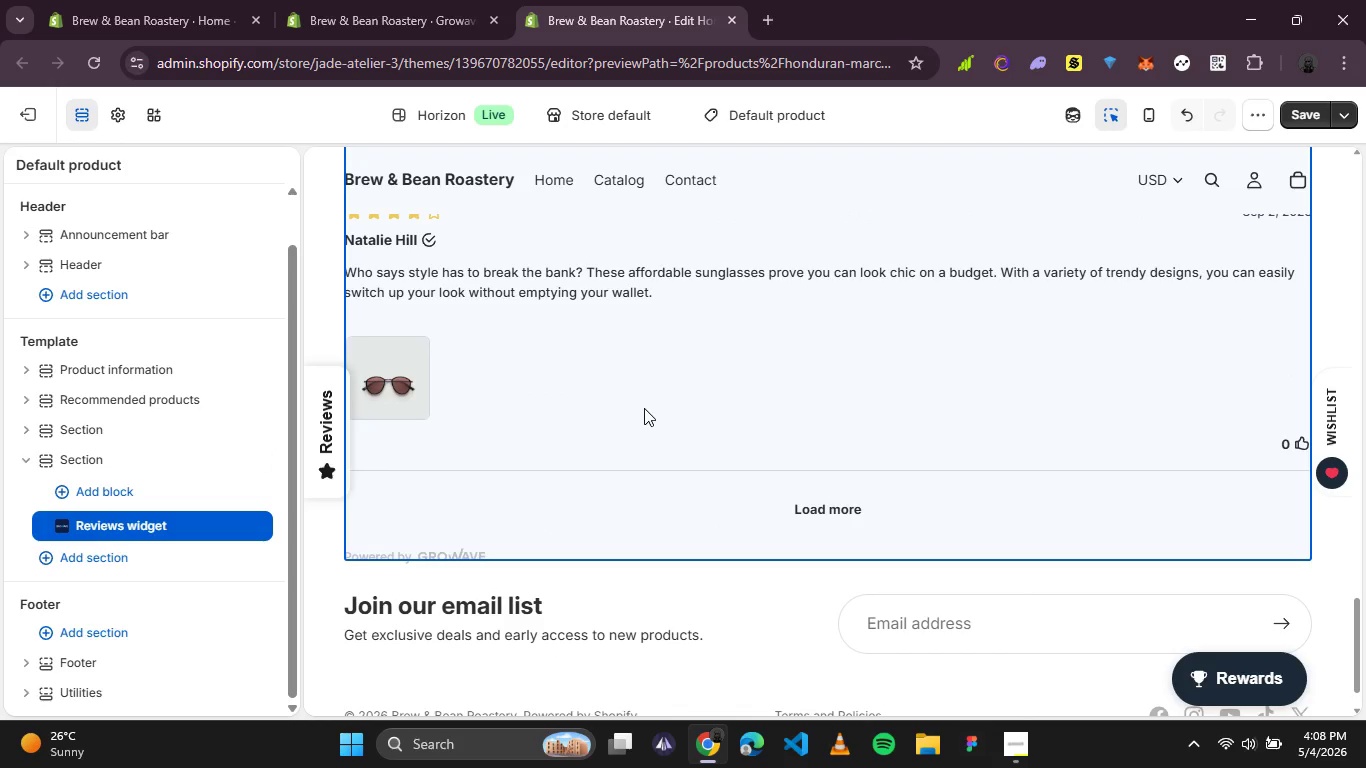 
scroll: coordinate [642, 411], scroll_direction: up, amount: 3.0
 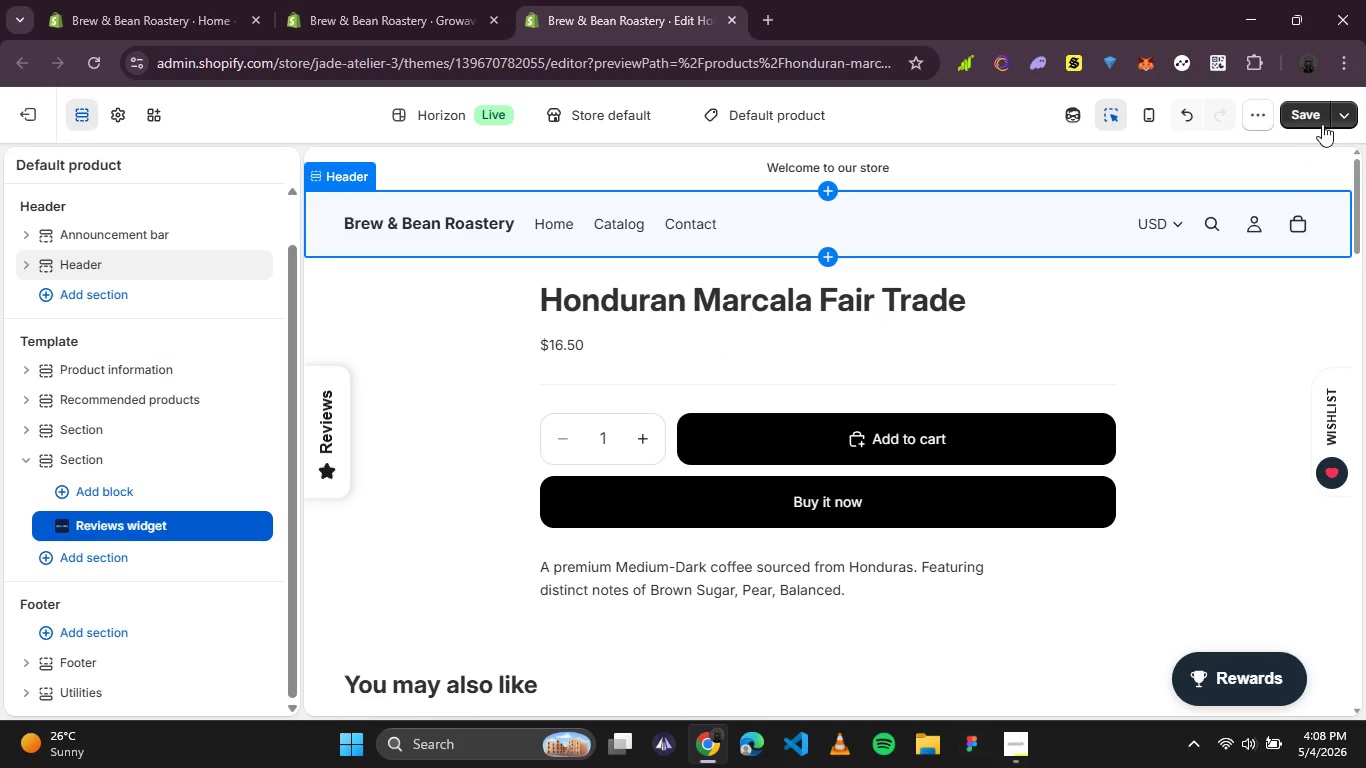 
left_click([1327, 117])
 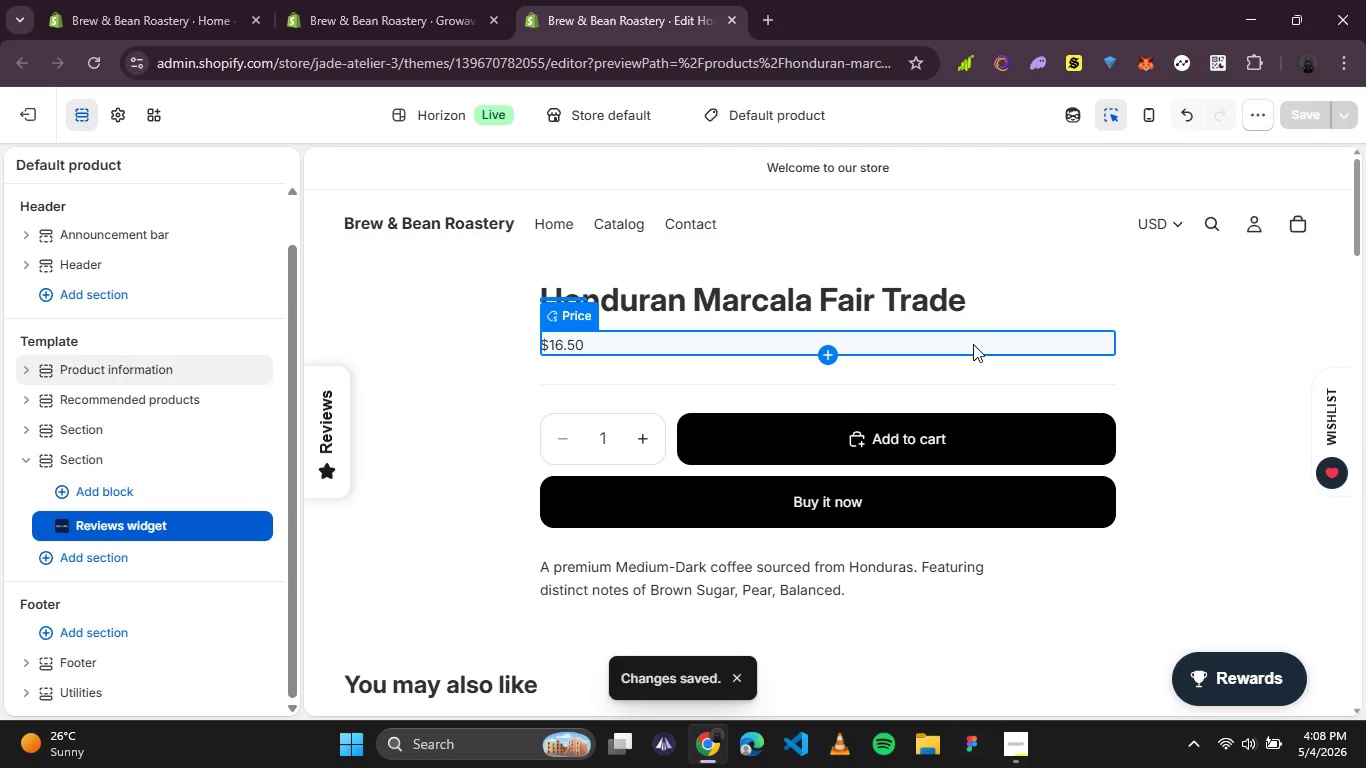 
wait(11.91)
 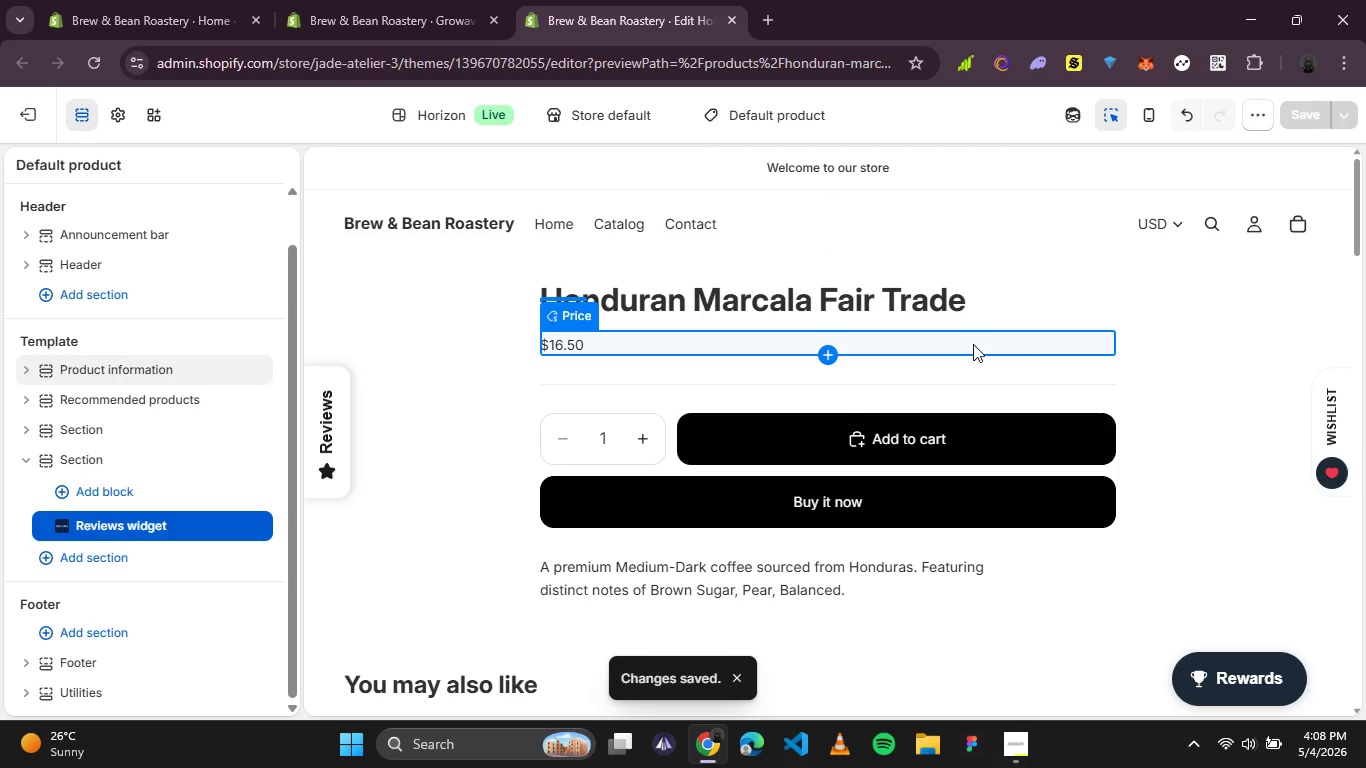 
scroll: coordinate [1220, 481], scroll_direction: down, amount: 10.0
 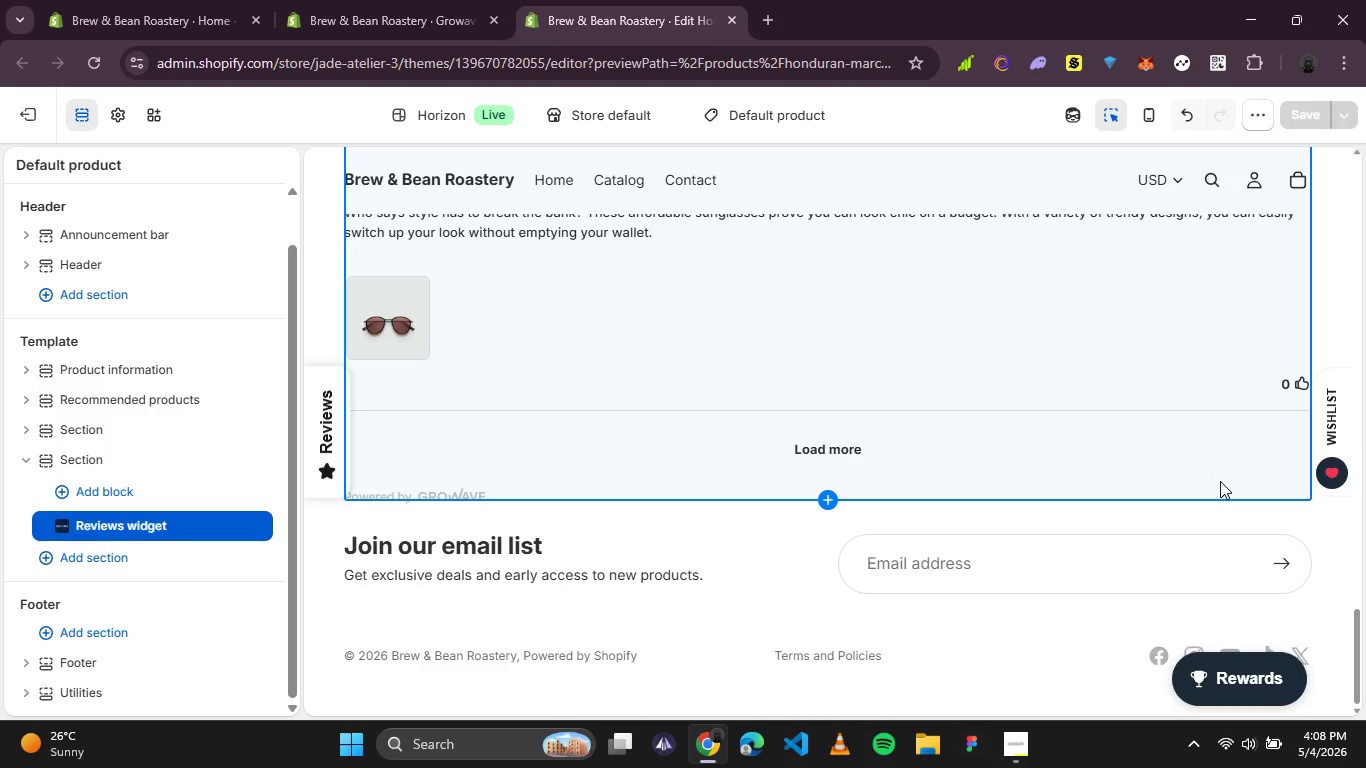 
scroll: coordinate [1220, 481], scroll_direction: up, amount: 9.0
 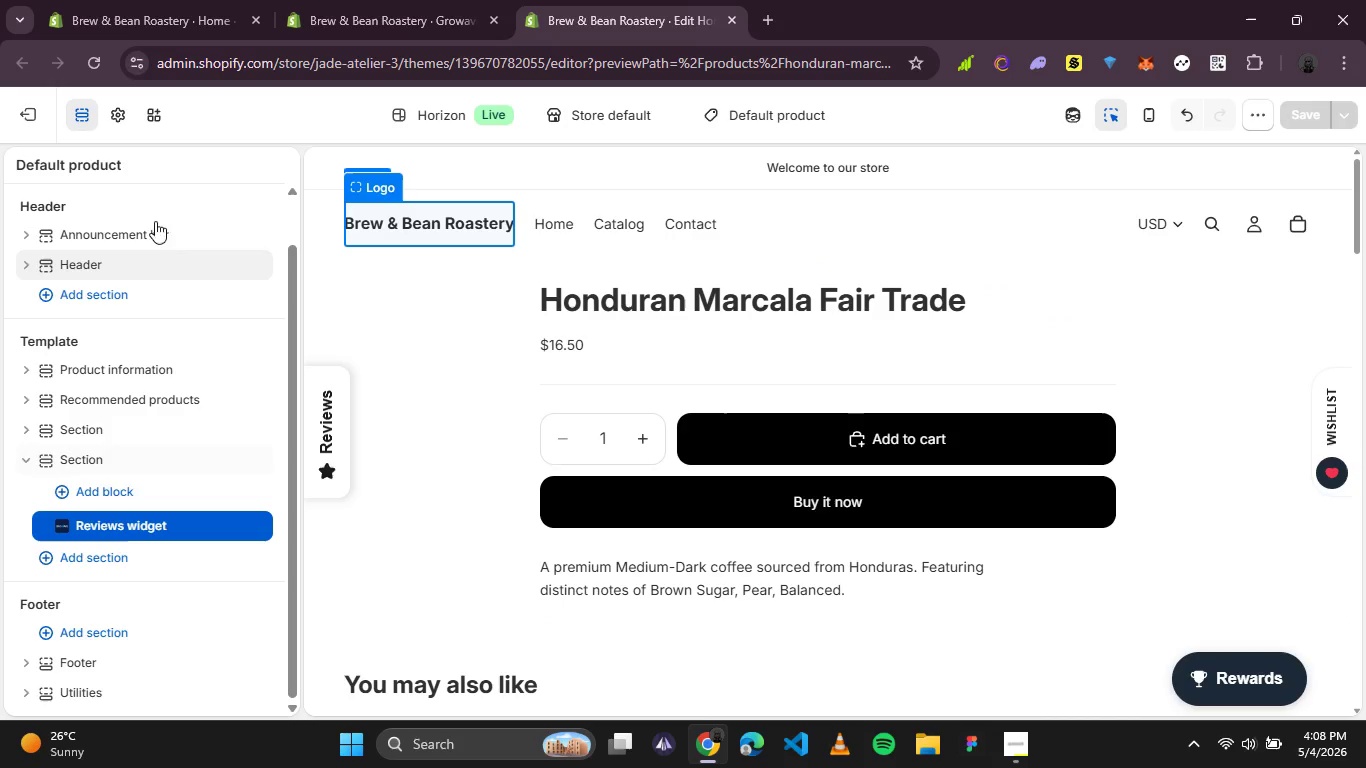 
wait(7.08)
 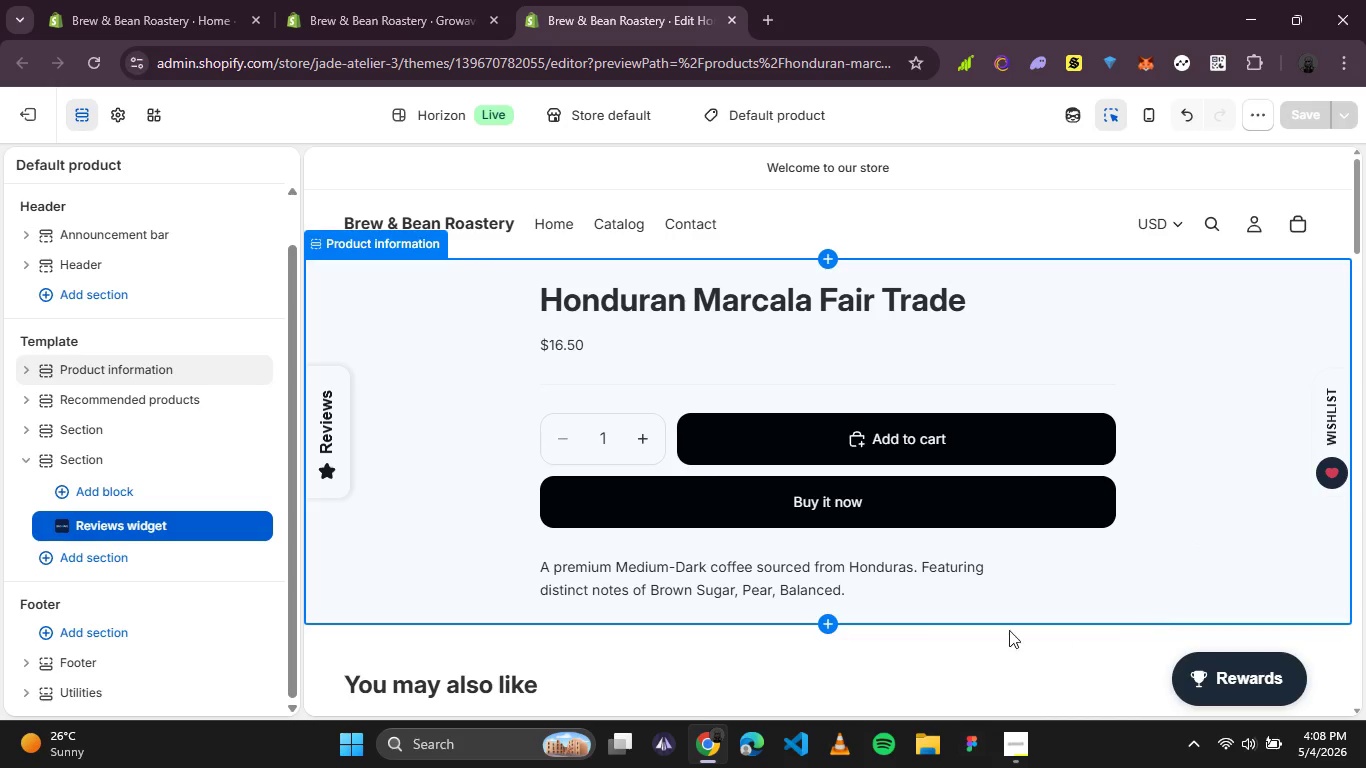 
left_click([410, 25])
 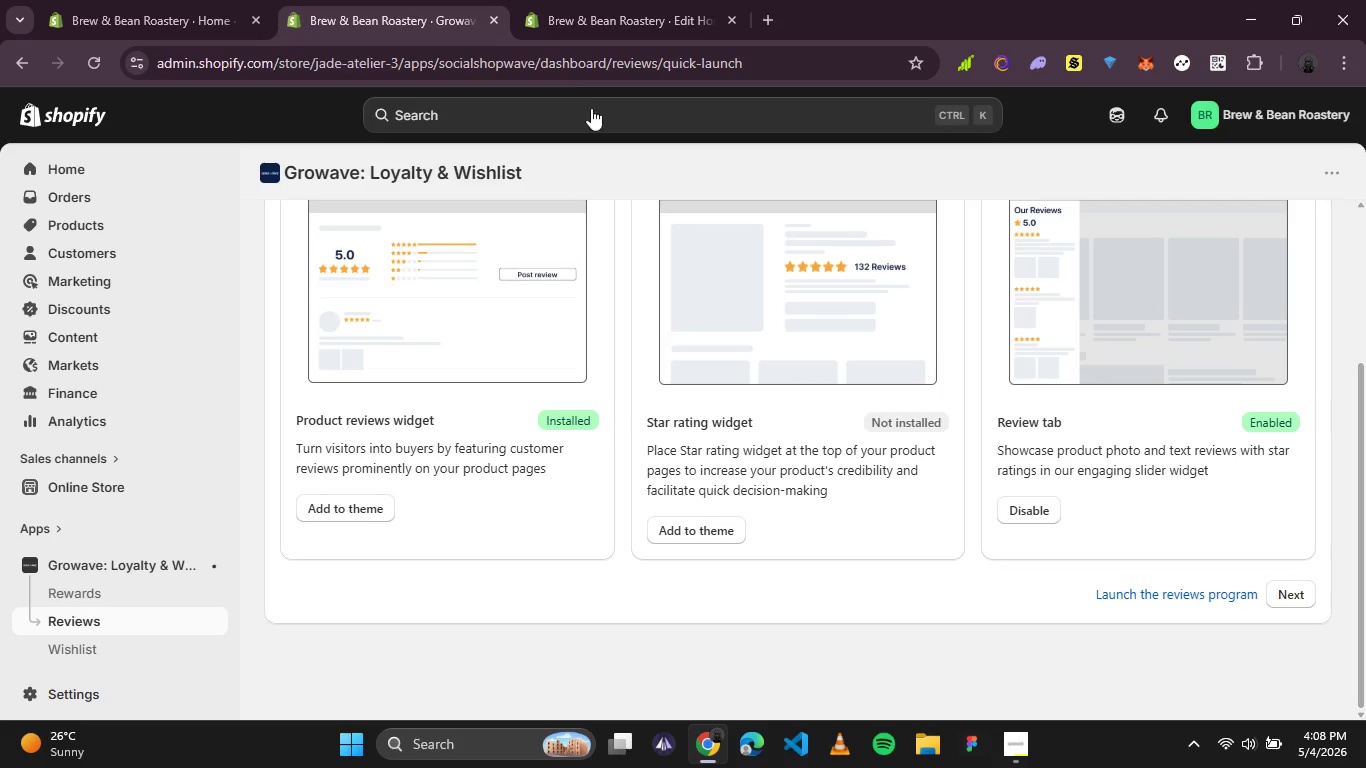 
left_click([612, 15])
 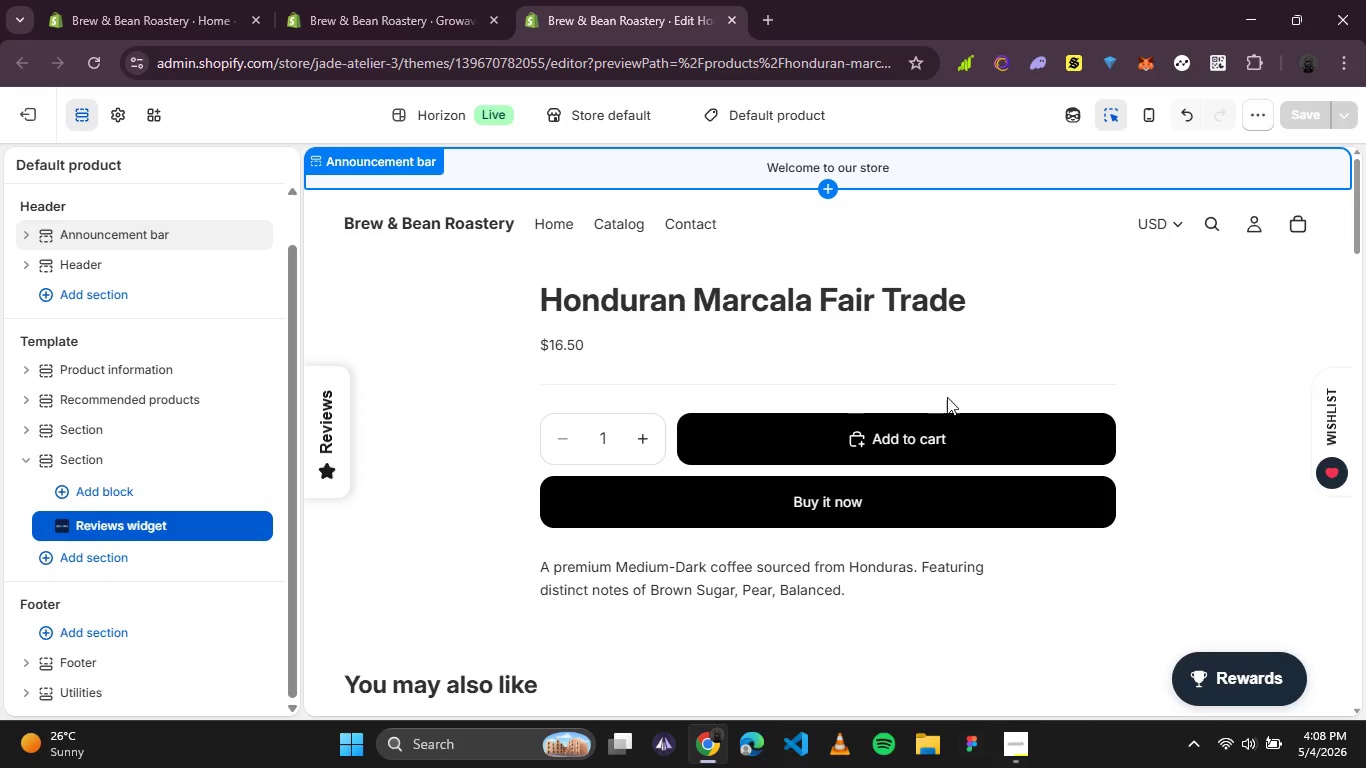 
scroll: coordinate [1046, 405], scroll_direction: none, amount: 0.0
 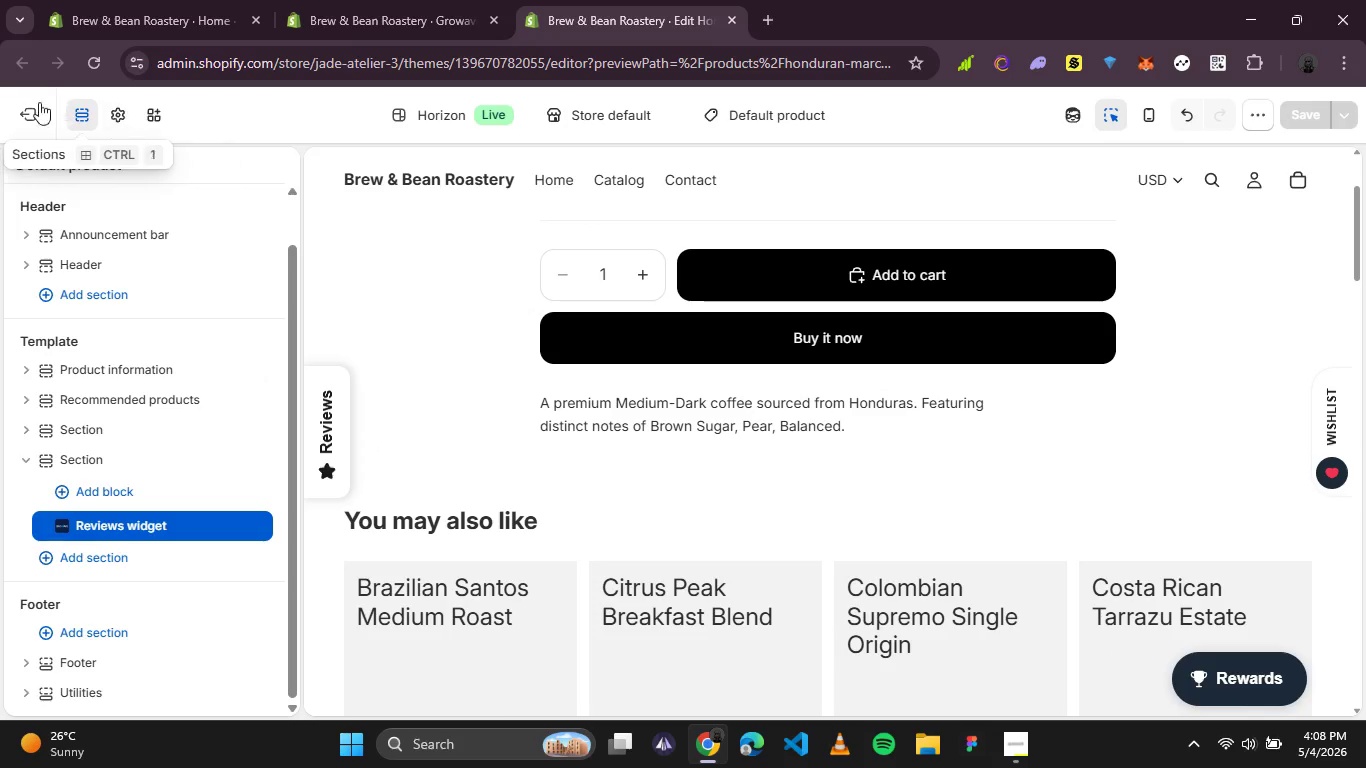 
left_click([32, 108])
 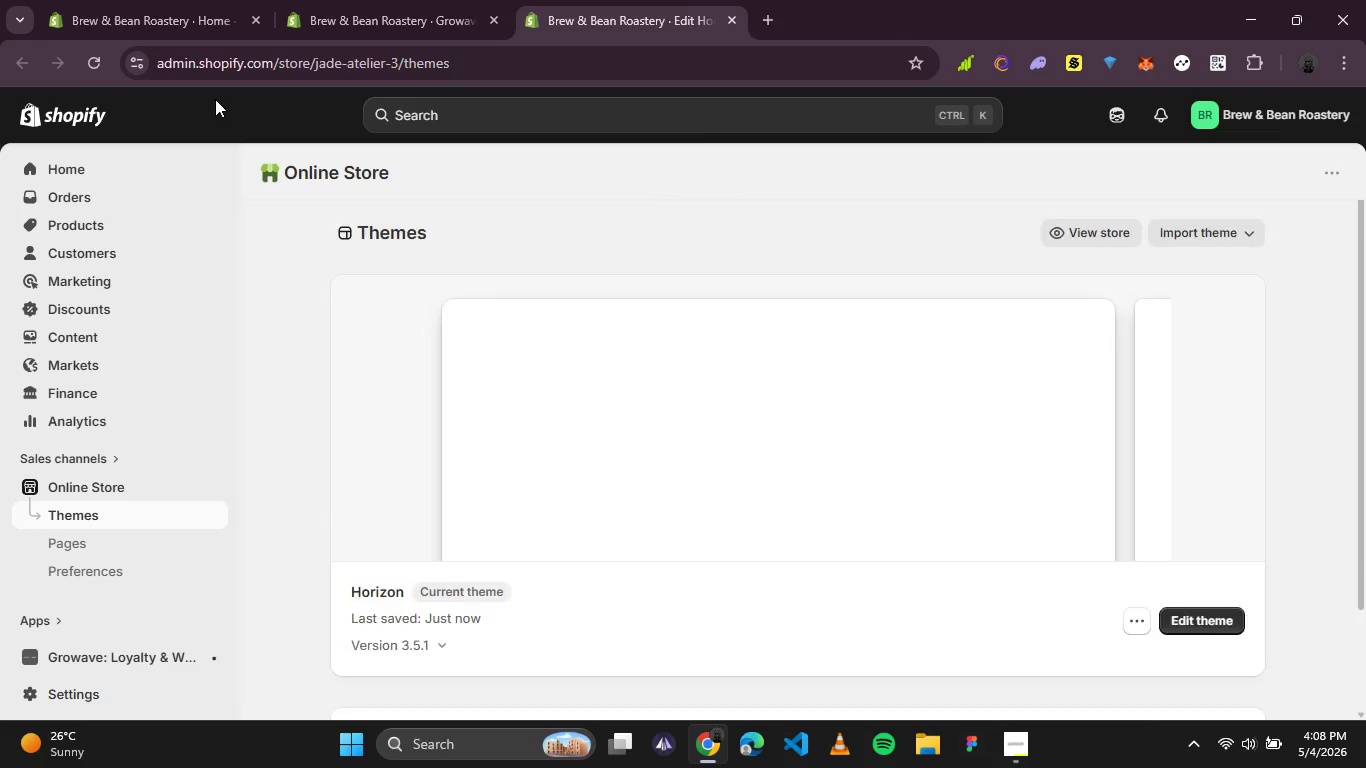 
left_click([326, 10])
 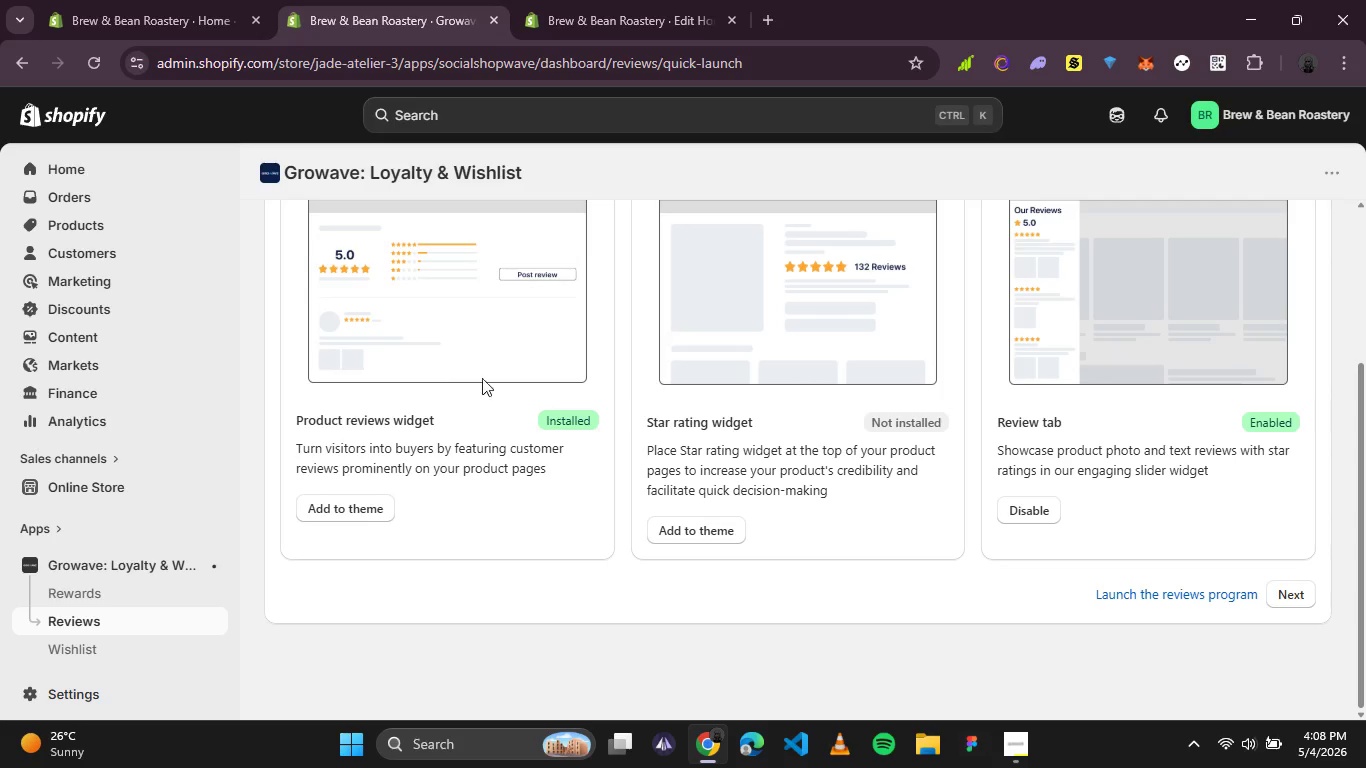 
wait(6.06)
 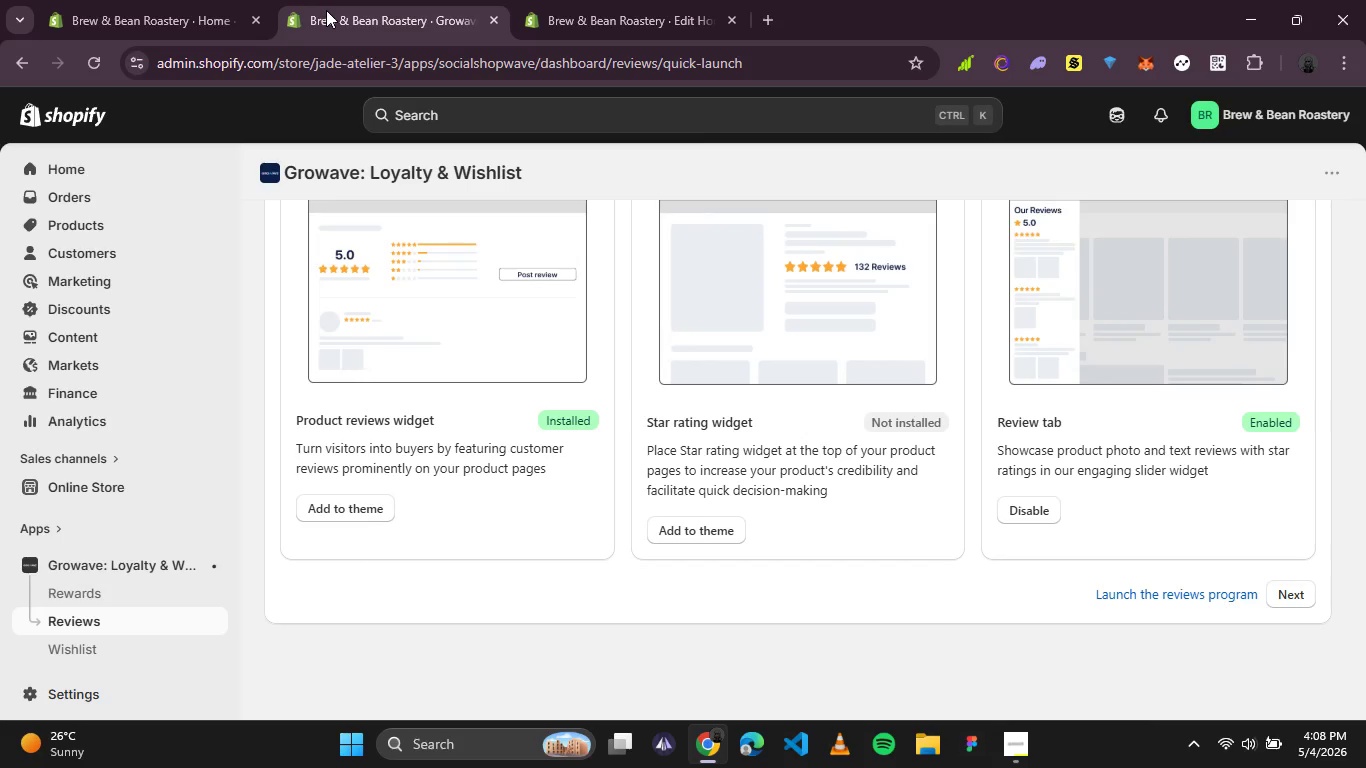 
left_click([713, 531])
 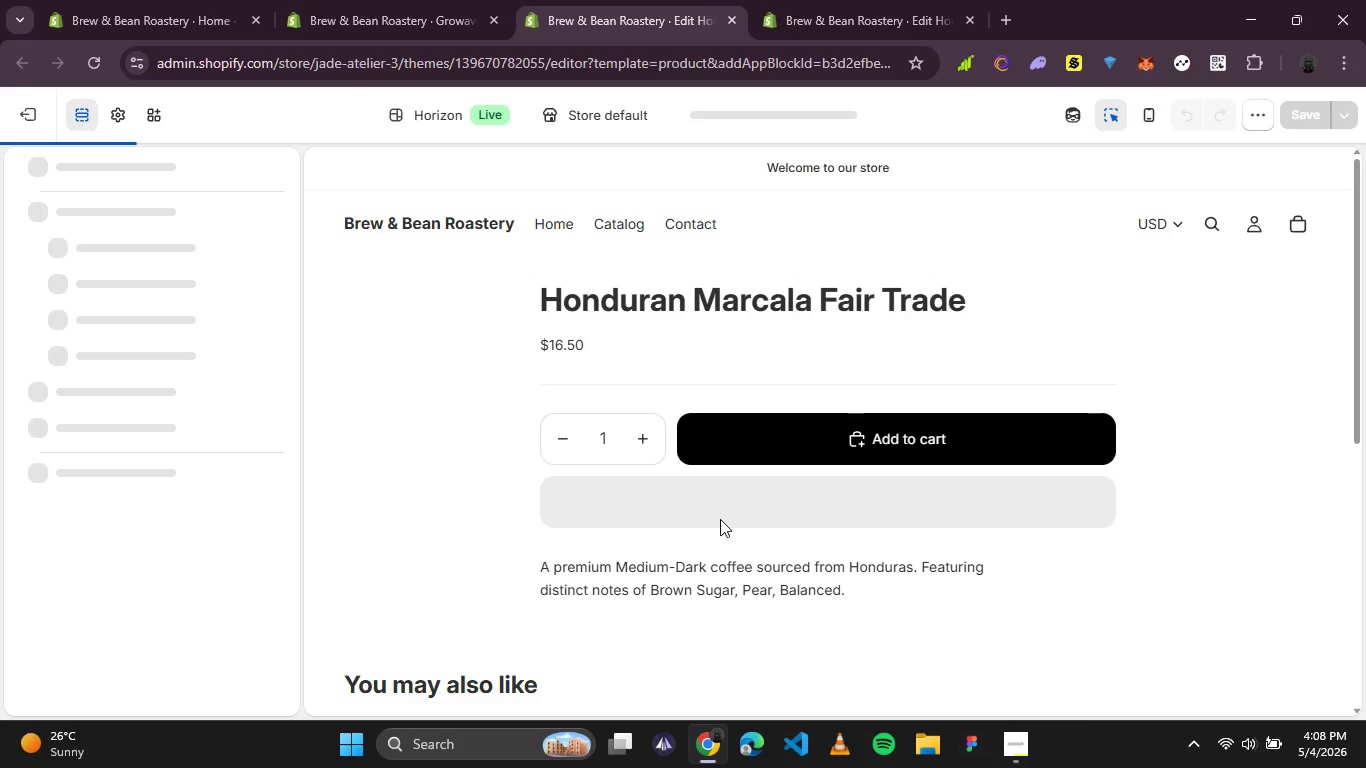 
wait(20.36)
 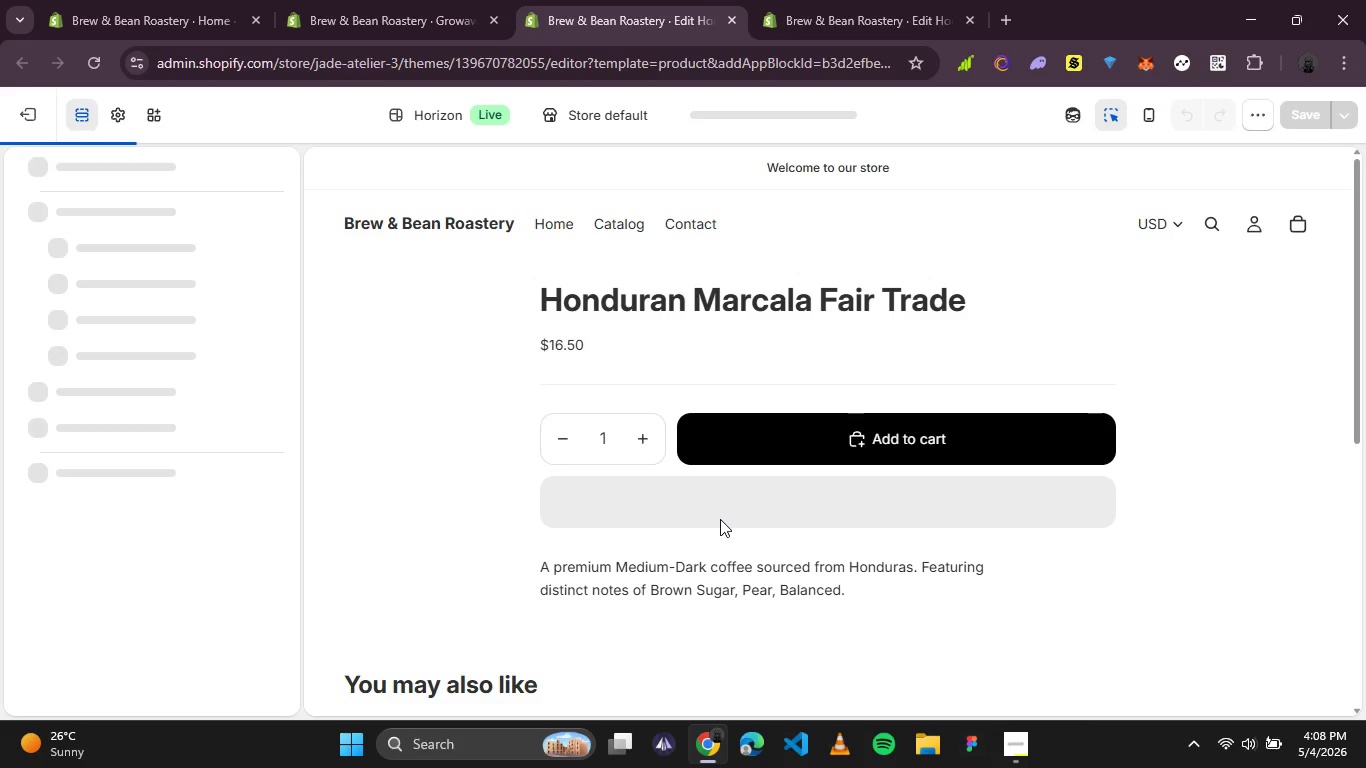 
scroll: coordinate [818, 437], scroll_direction: down, amount: 17.0
 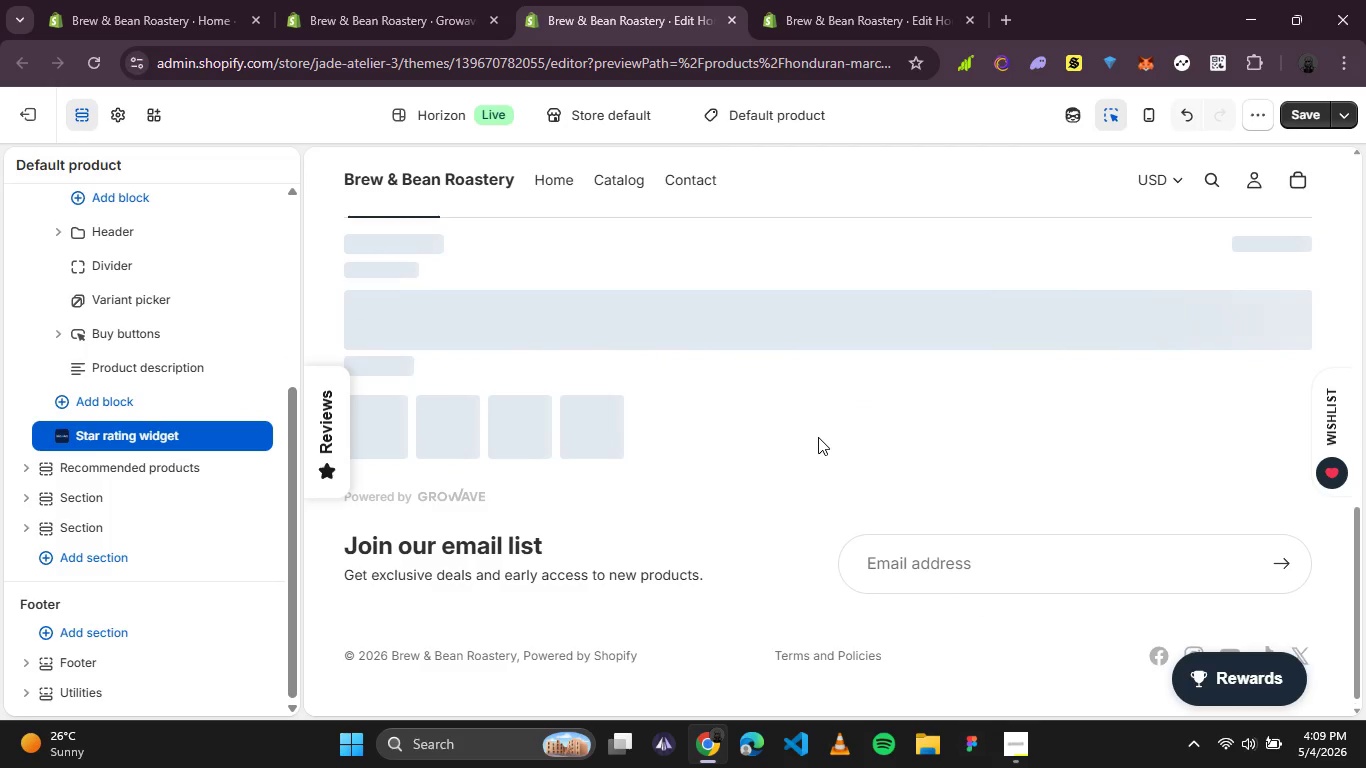 
scroll: coordinate [818, 437], scroll_direction: up, amount: 1.0
 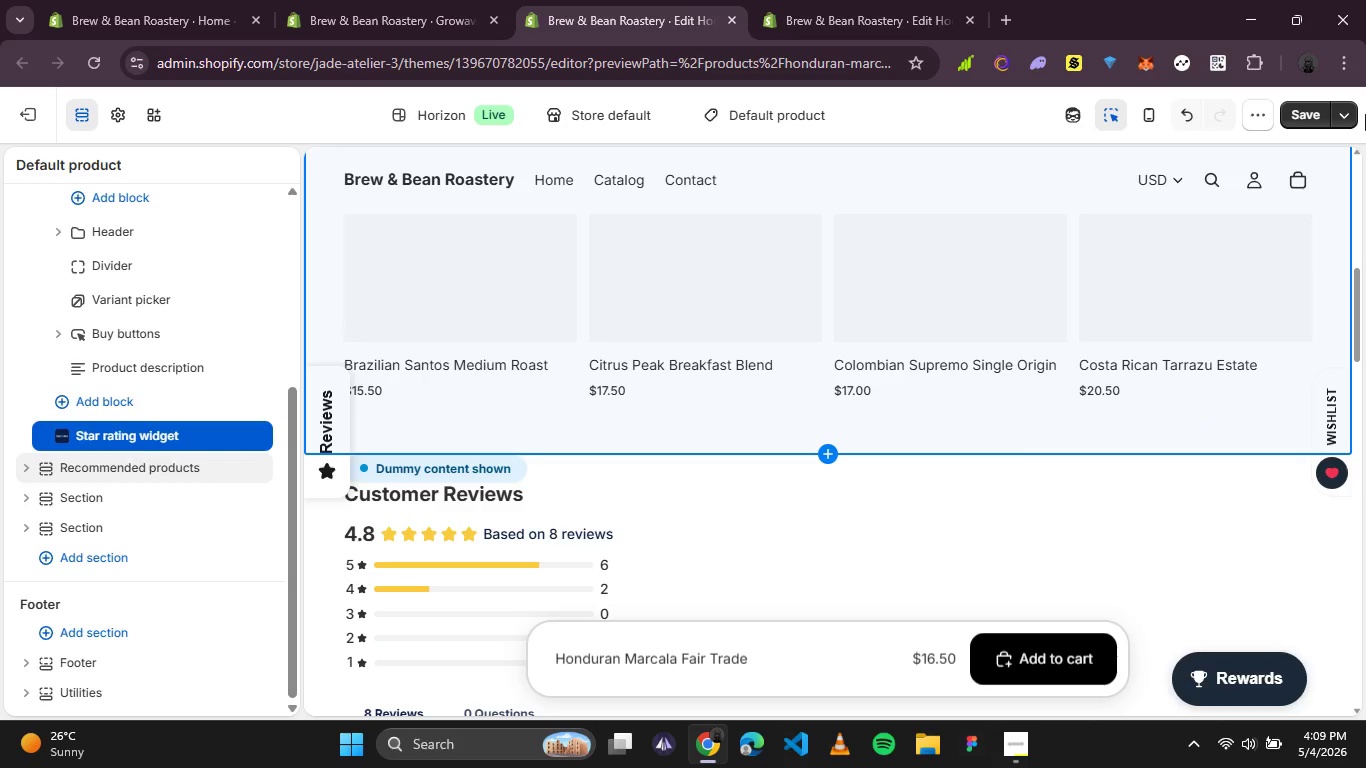 
wait(11.64)
 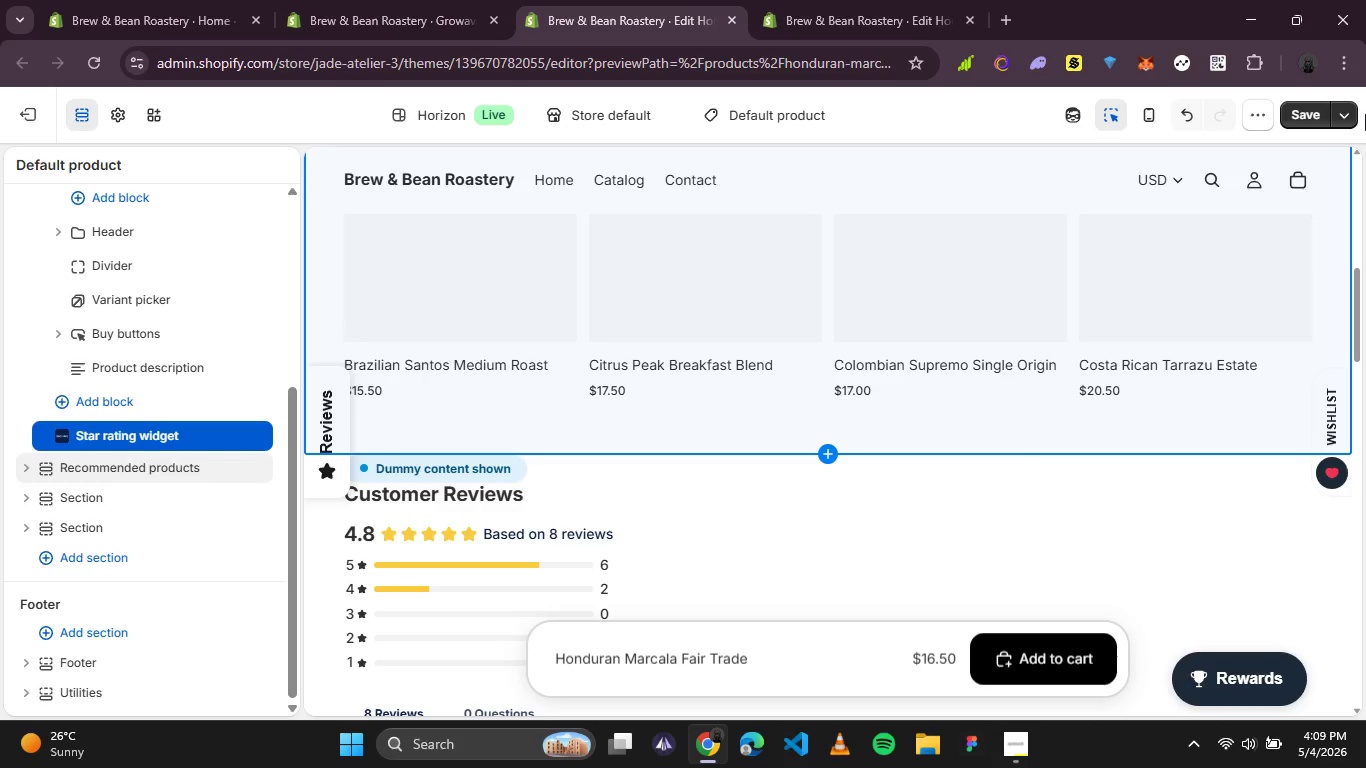 
left_click([1304, 111])
 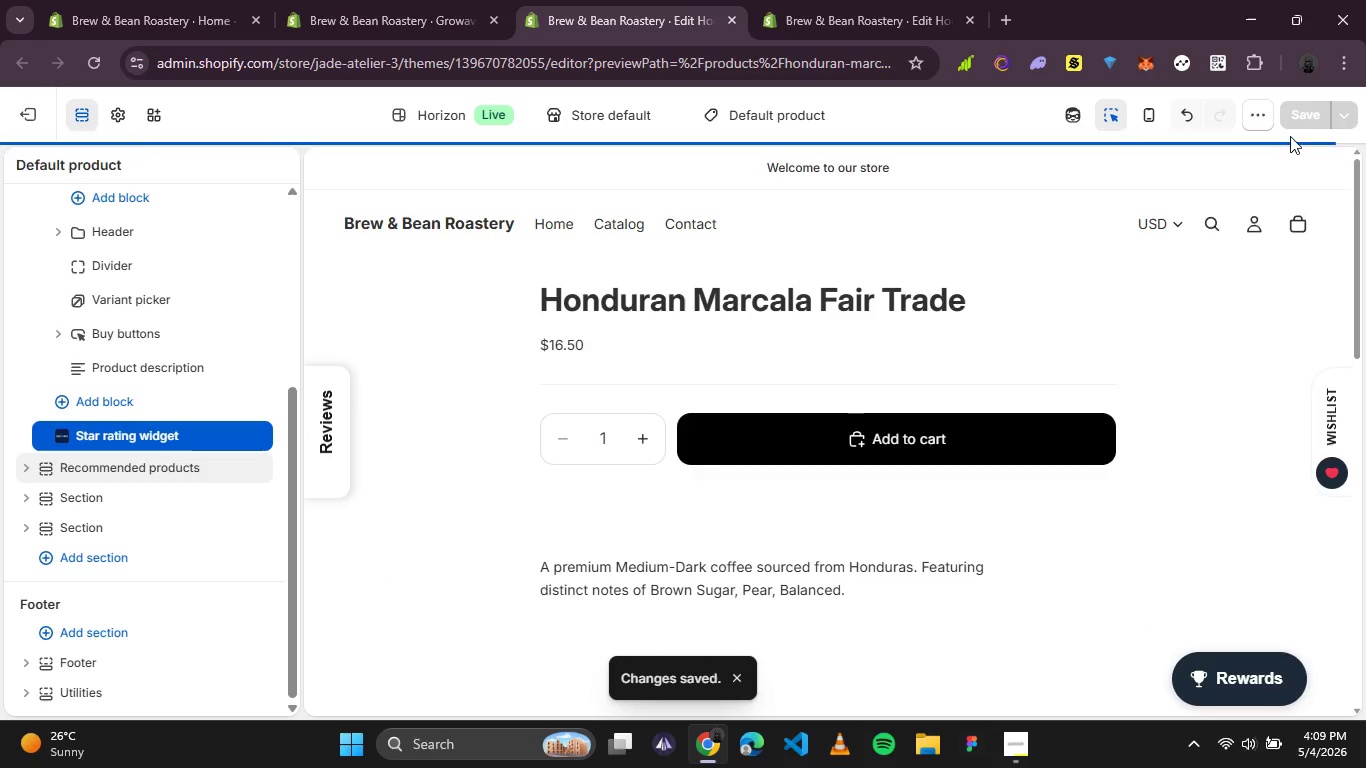 
wait(6.22)
 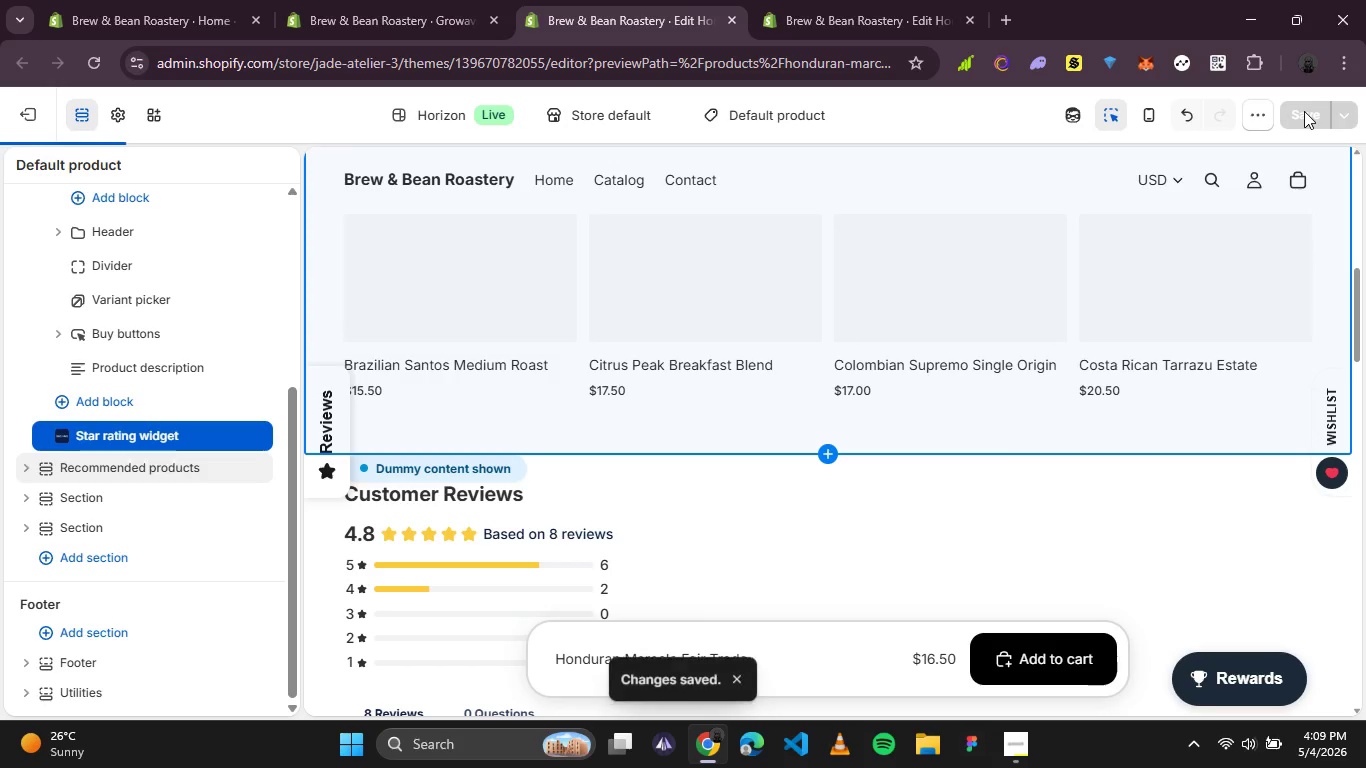 
scroll: coordinate [1070, 402], scroll_direction: down, amount: 8.0
 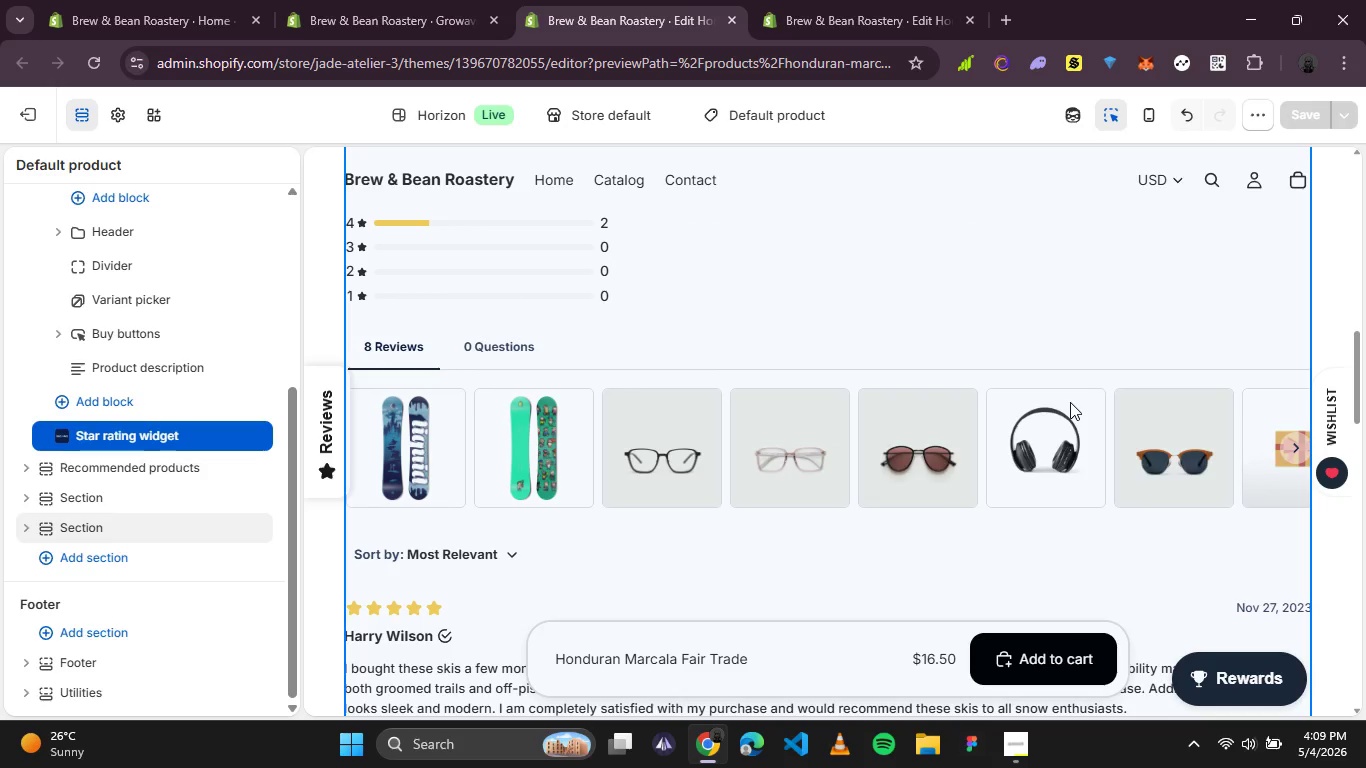 
scroll: coordinate [1021, 389], scroll_direction: up, amount: 9.0
 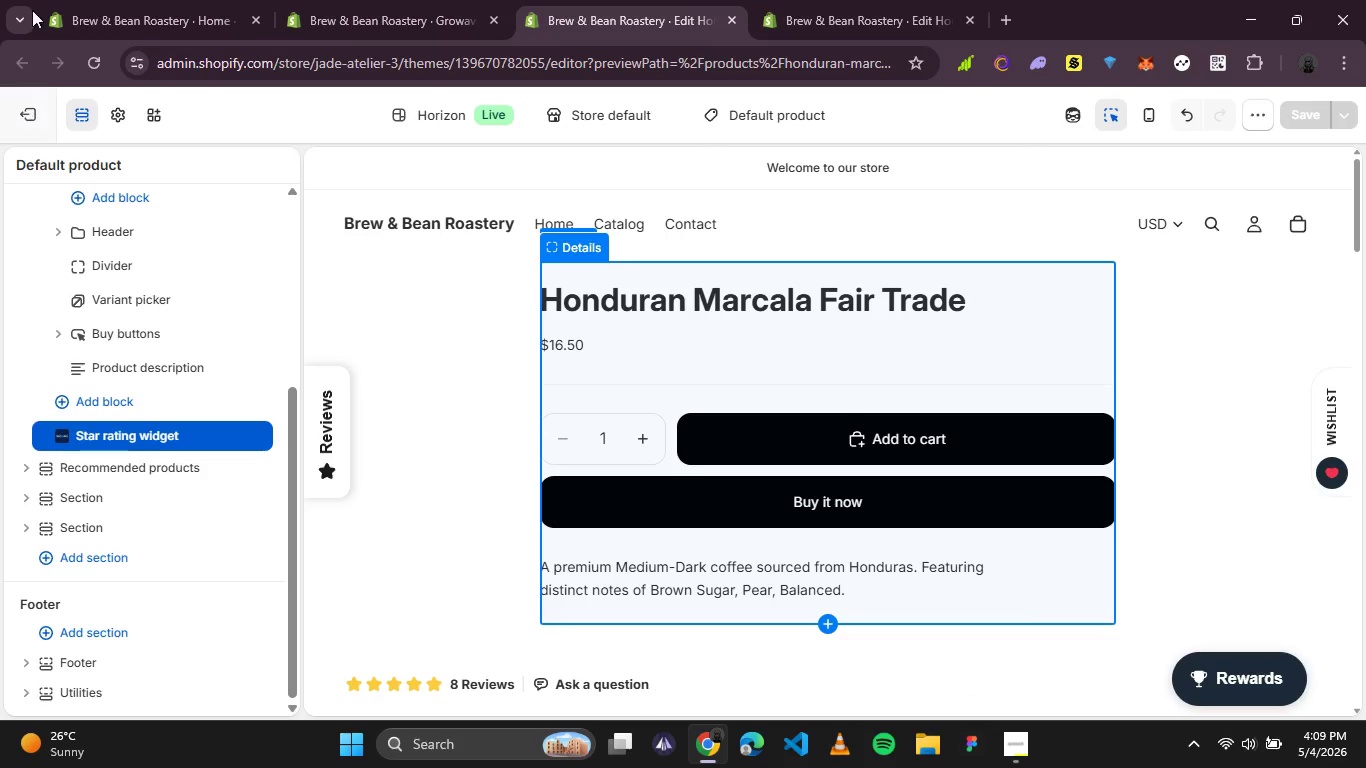 
left_click([3, 129])
 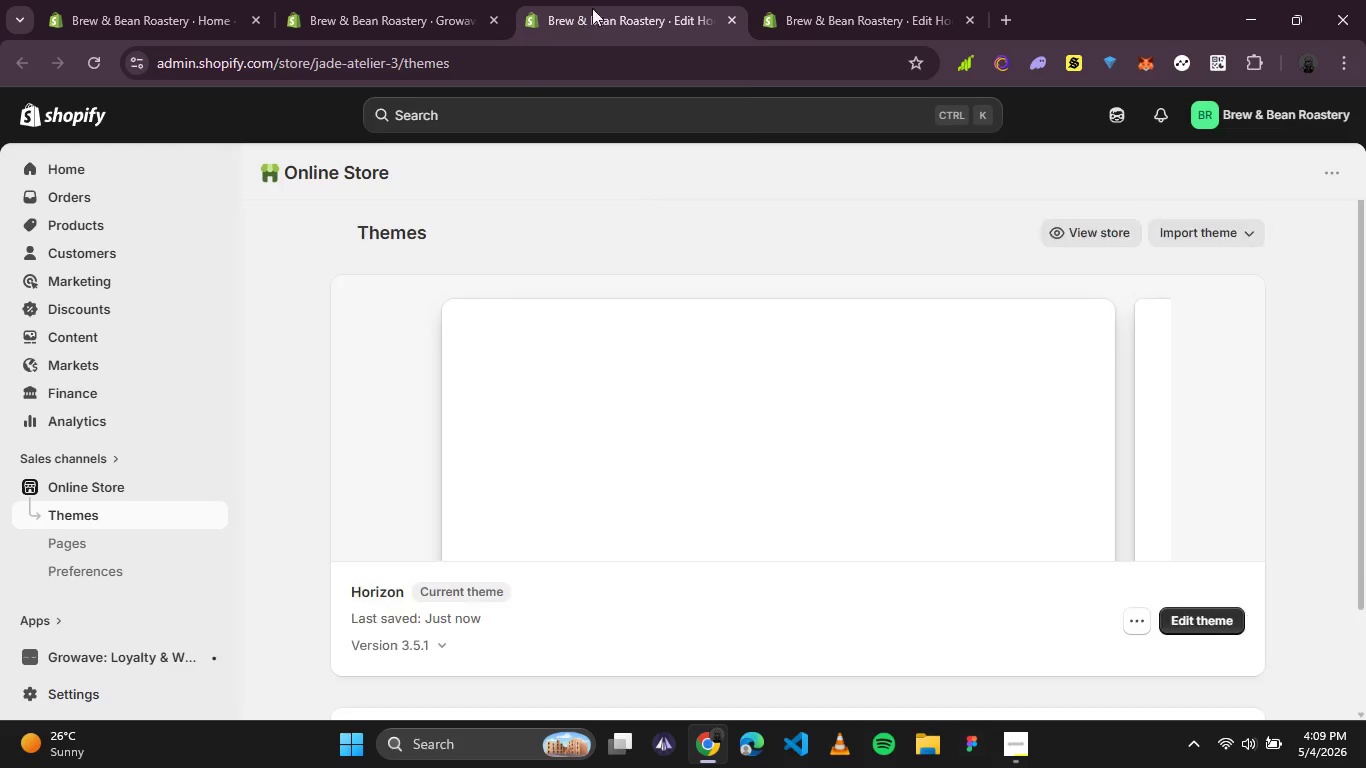 
left_click([840, 18])
 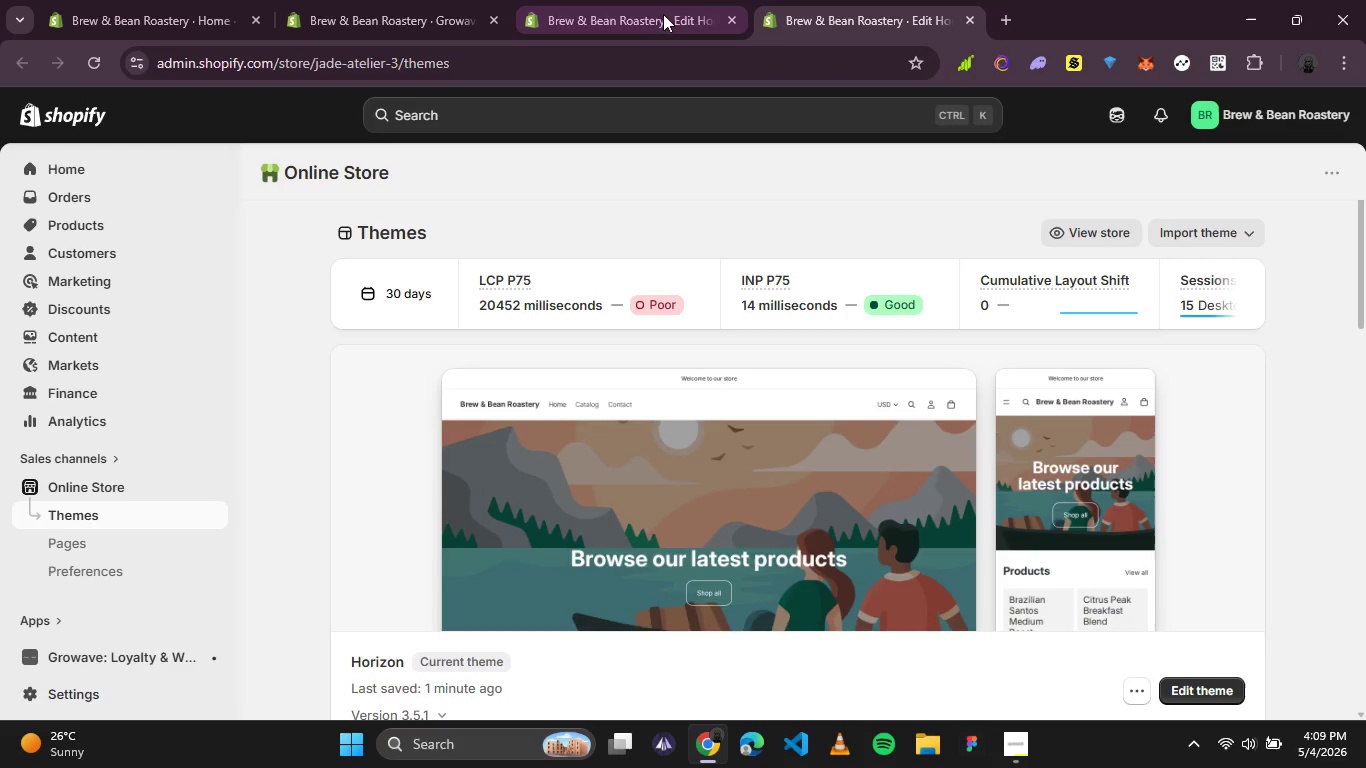 
left_click([629, 10])
 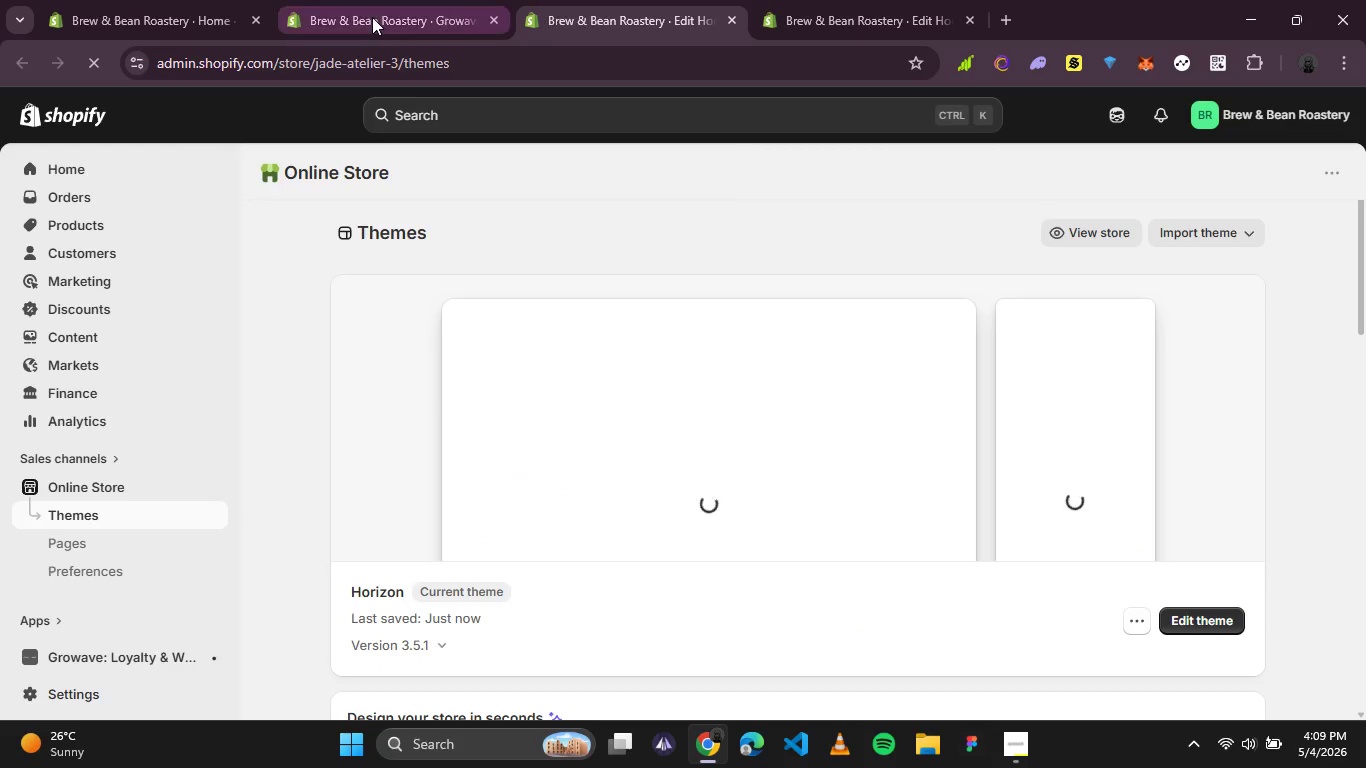 
left_click([372, 17])
 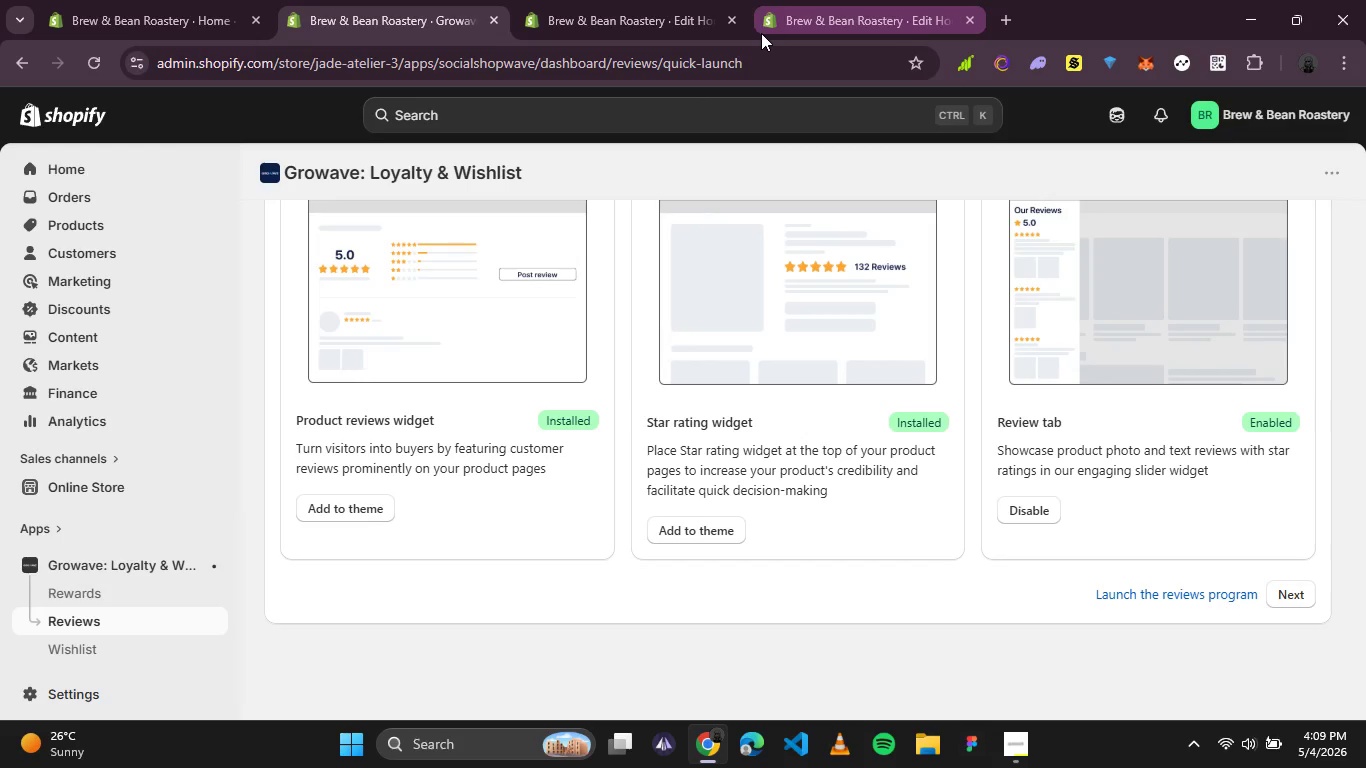 
double_click([729, 20])
 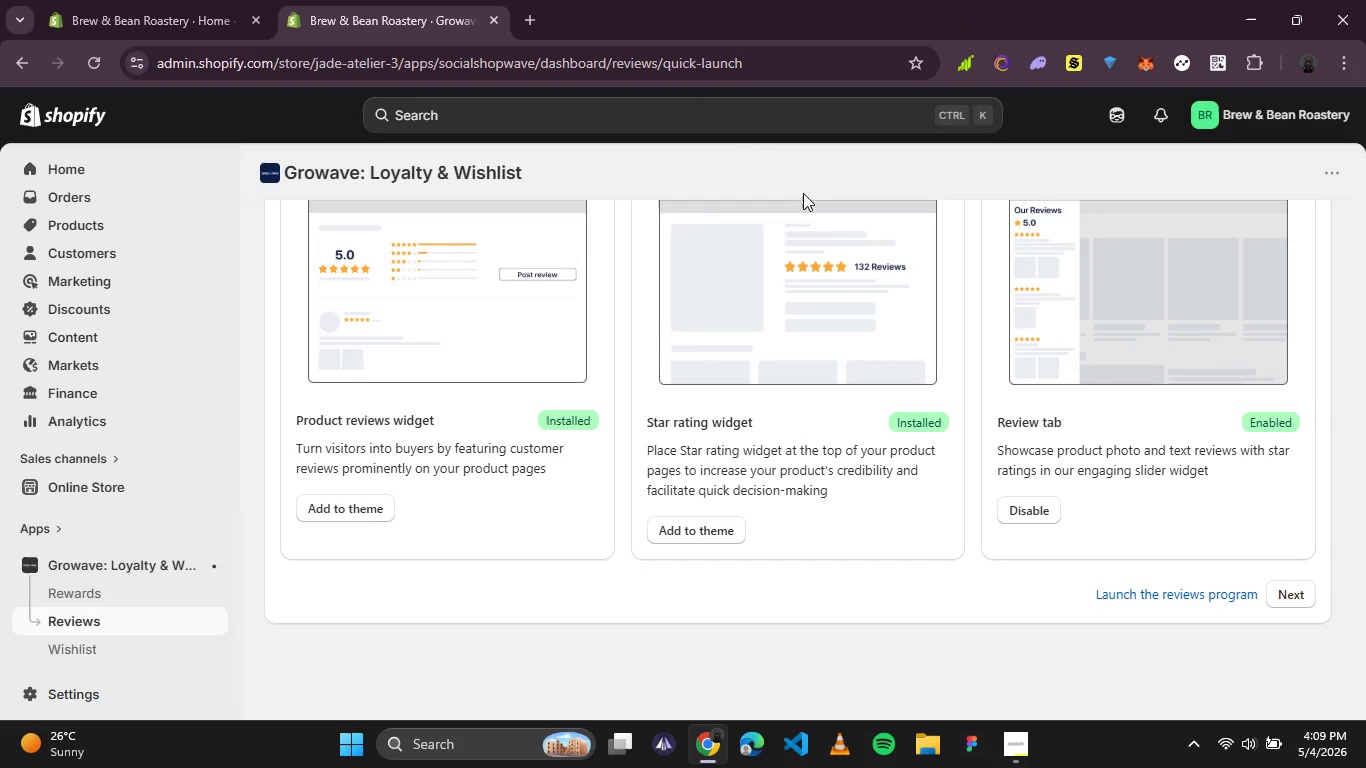 
scroll: coordinate [814, 239], scroll_direction: down, amount: 2.0
 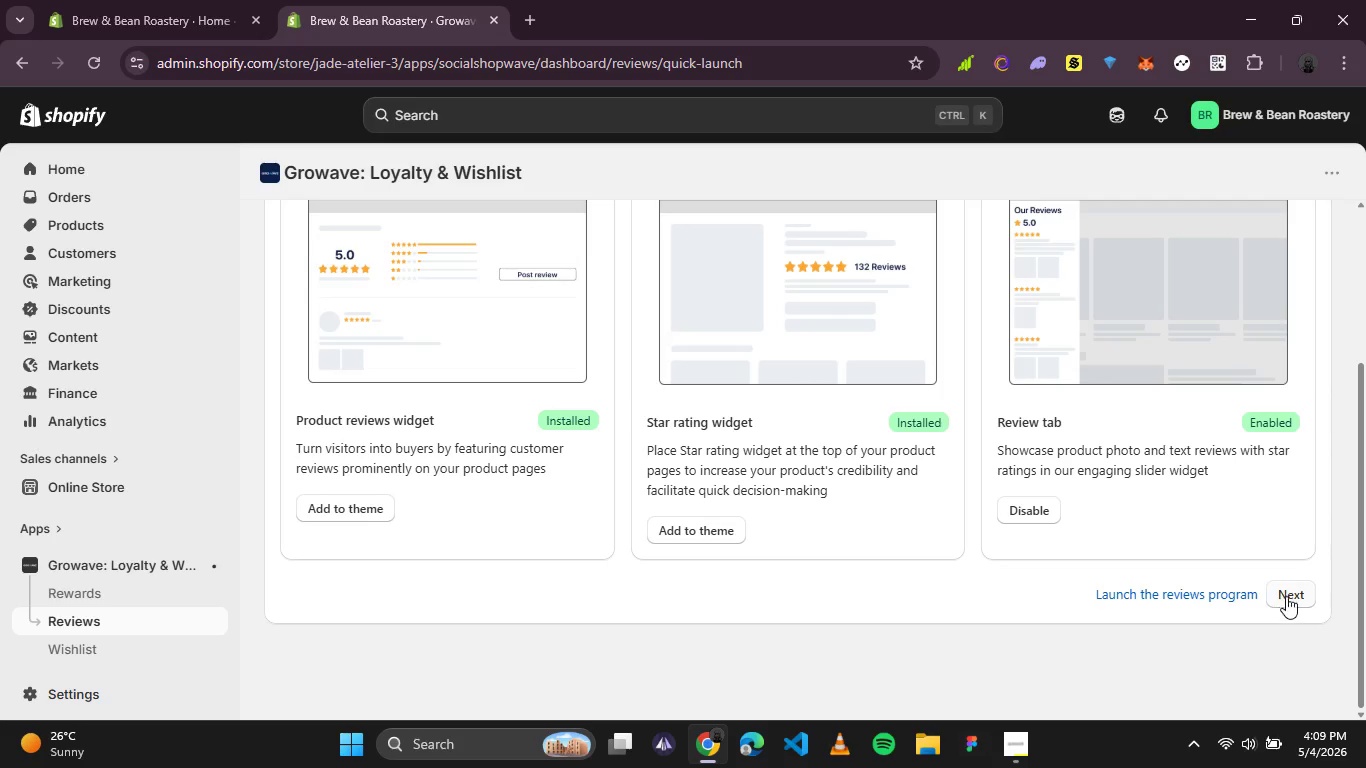 
left_click([1286, 596])
 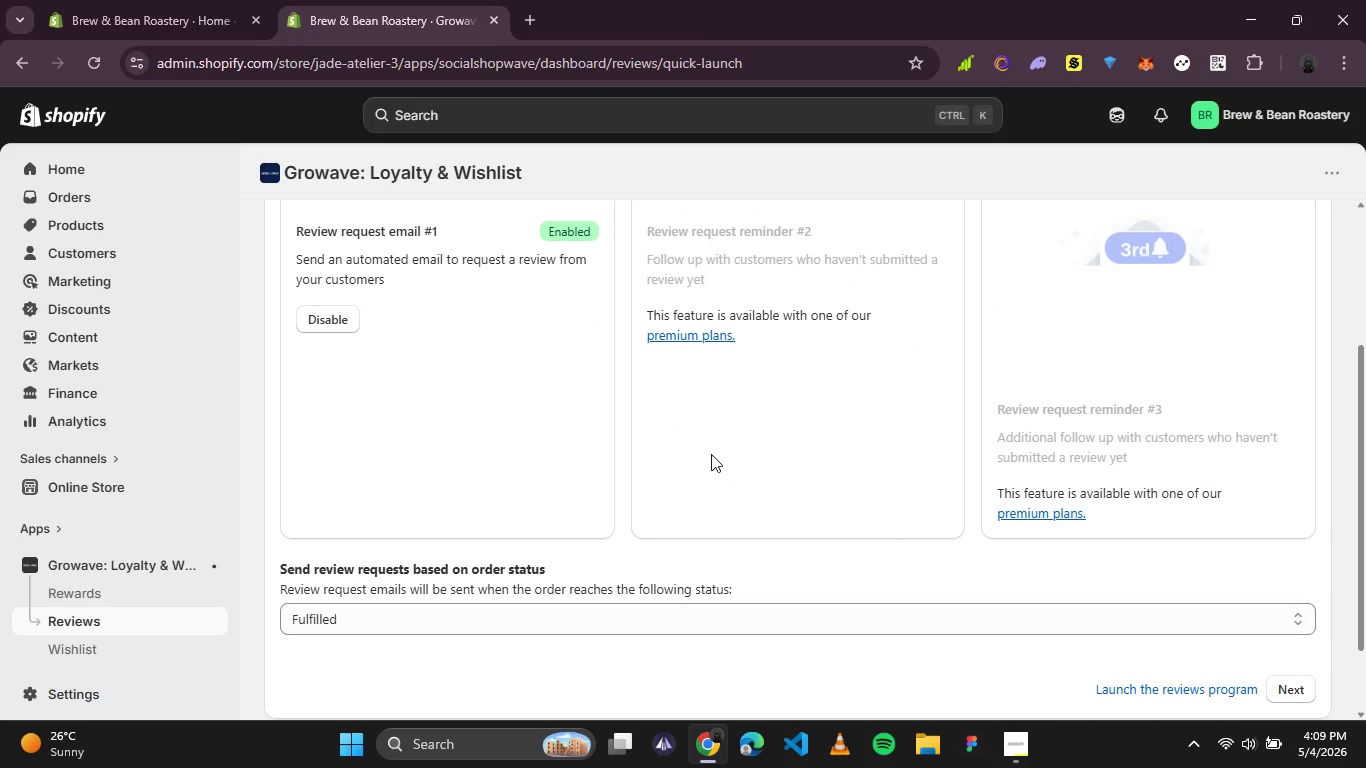 
scroll: coordinate [694, 448], scroll_direction: up, amount: 2.0
 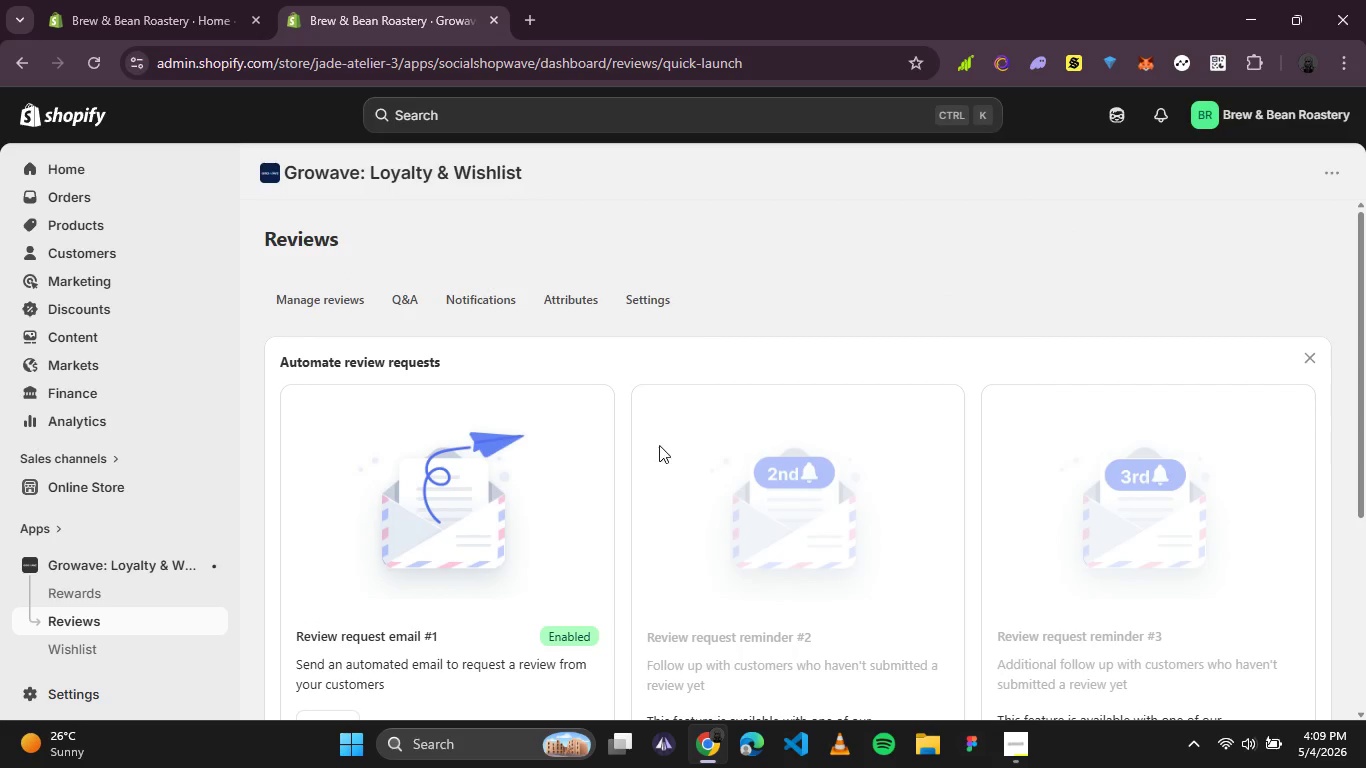 
wait(10.51)
 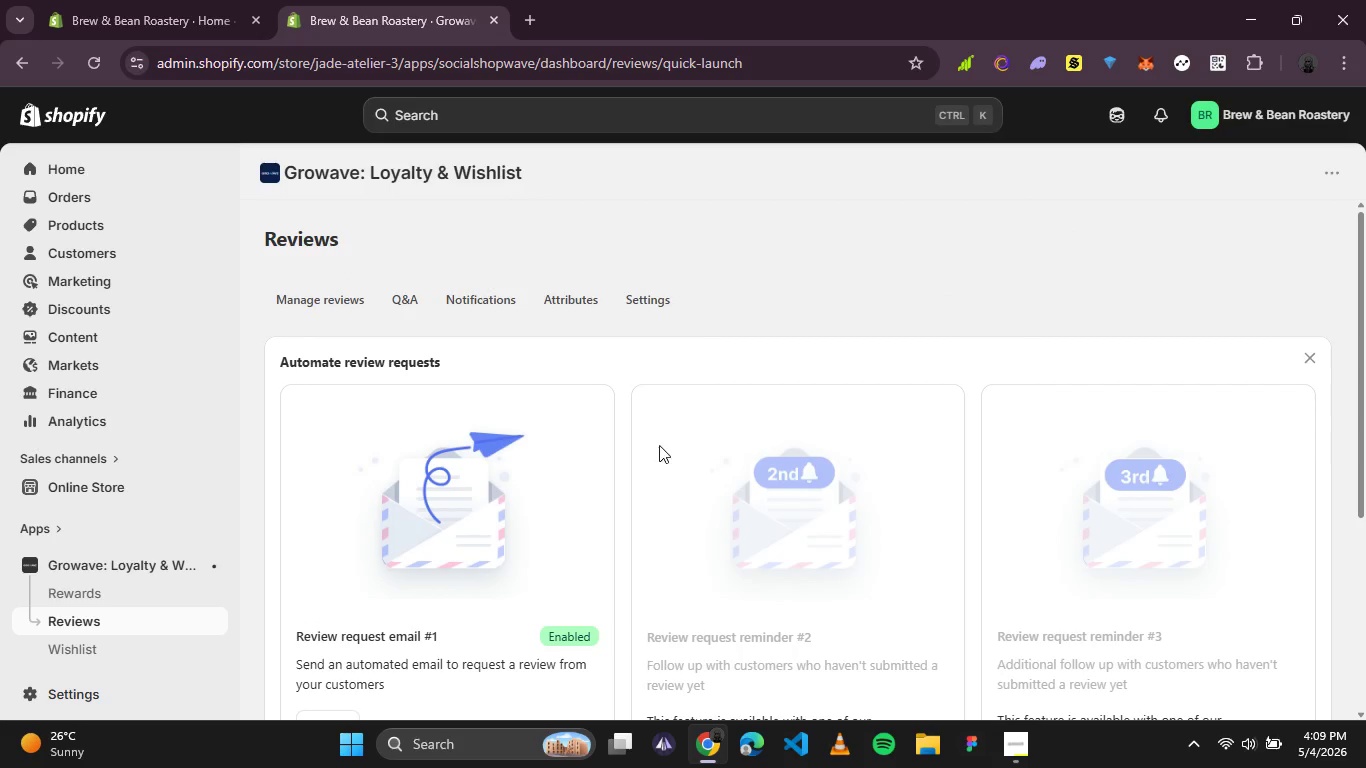 
scroll: coordinate [463, 492], scroll_direction: down, amount: 1.0
 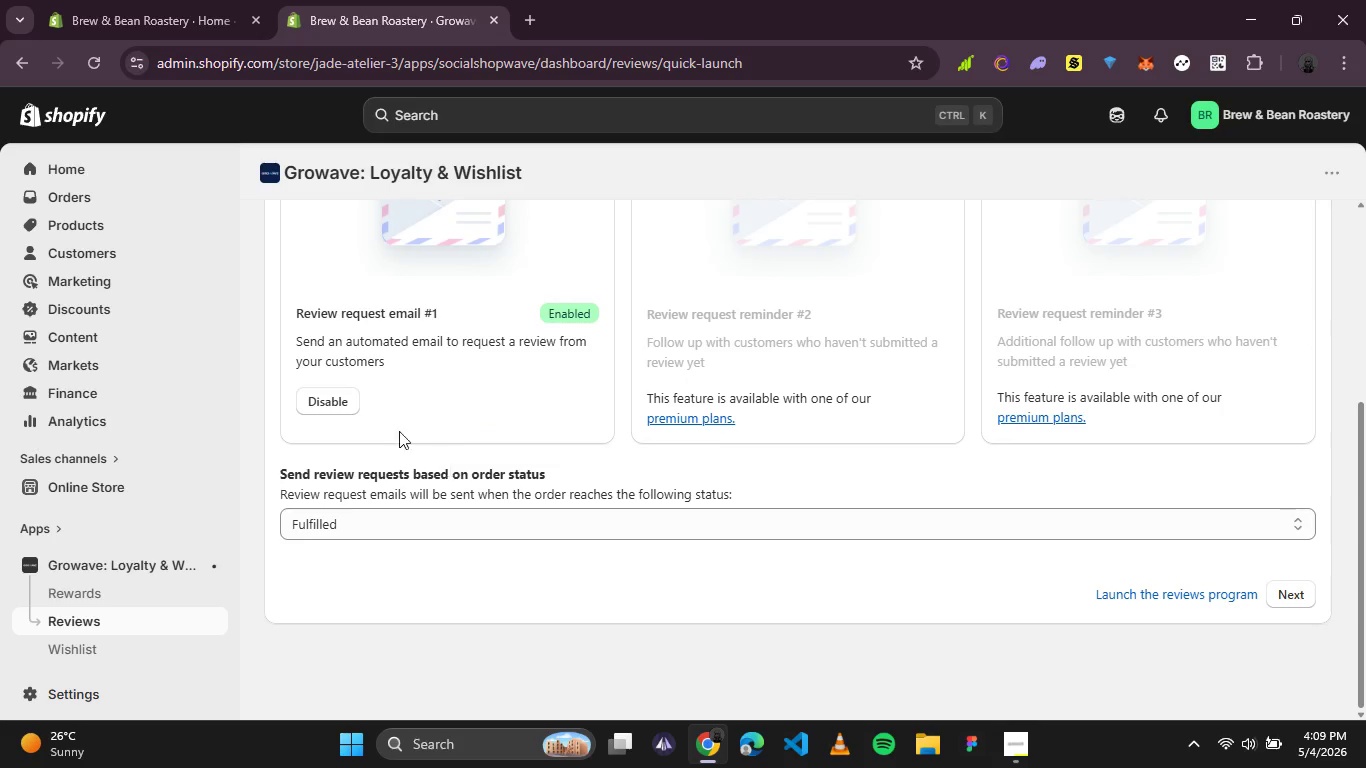 
wait(9.15)
 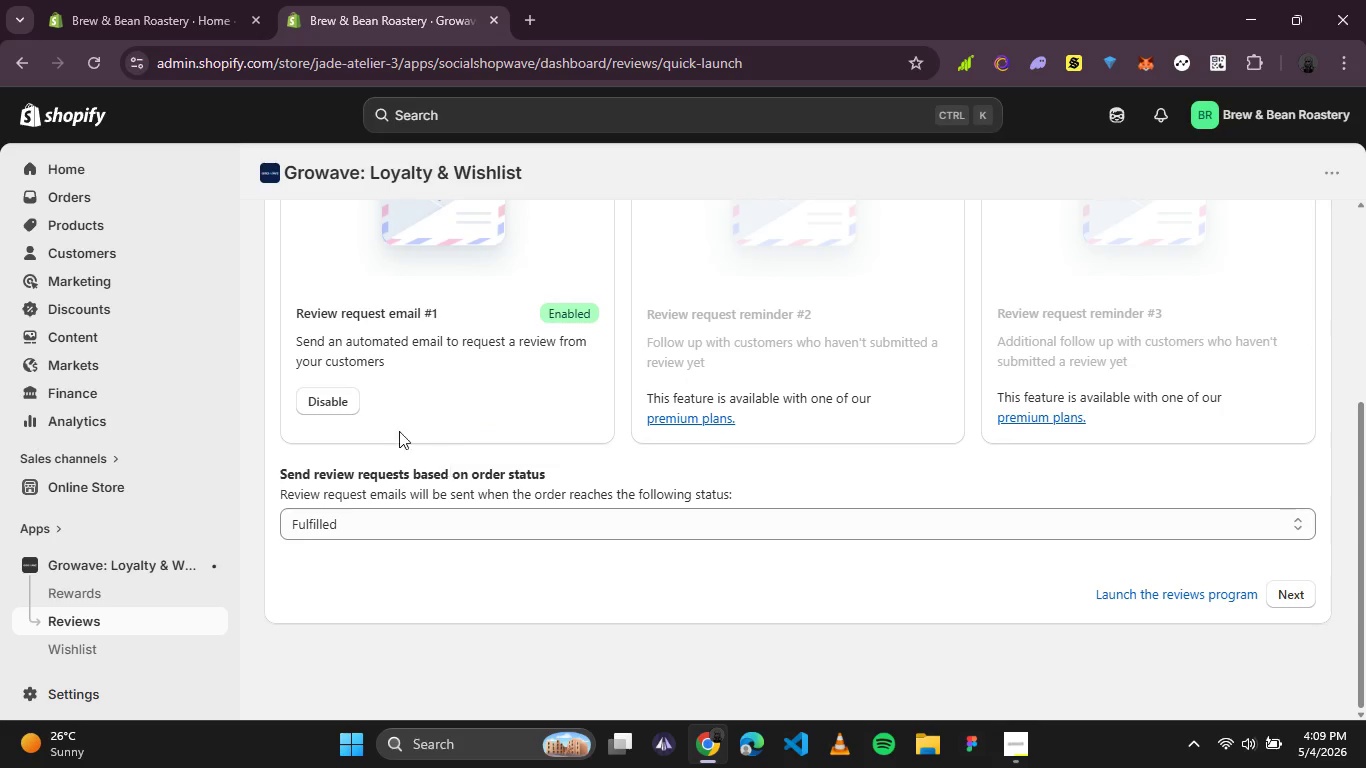 
scroll: coordinate [400, 415], scroll_direction: up, amount: 1.0
 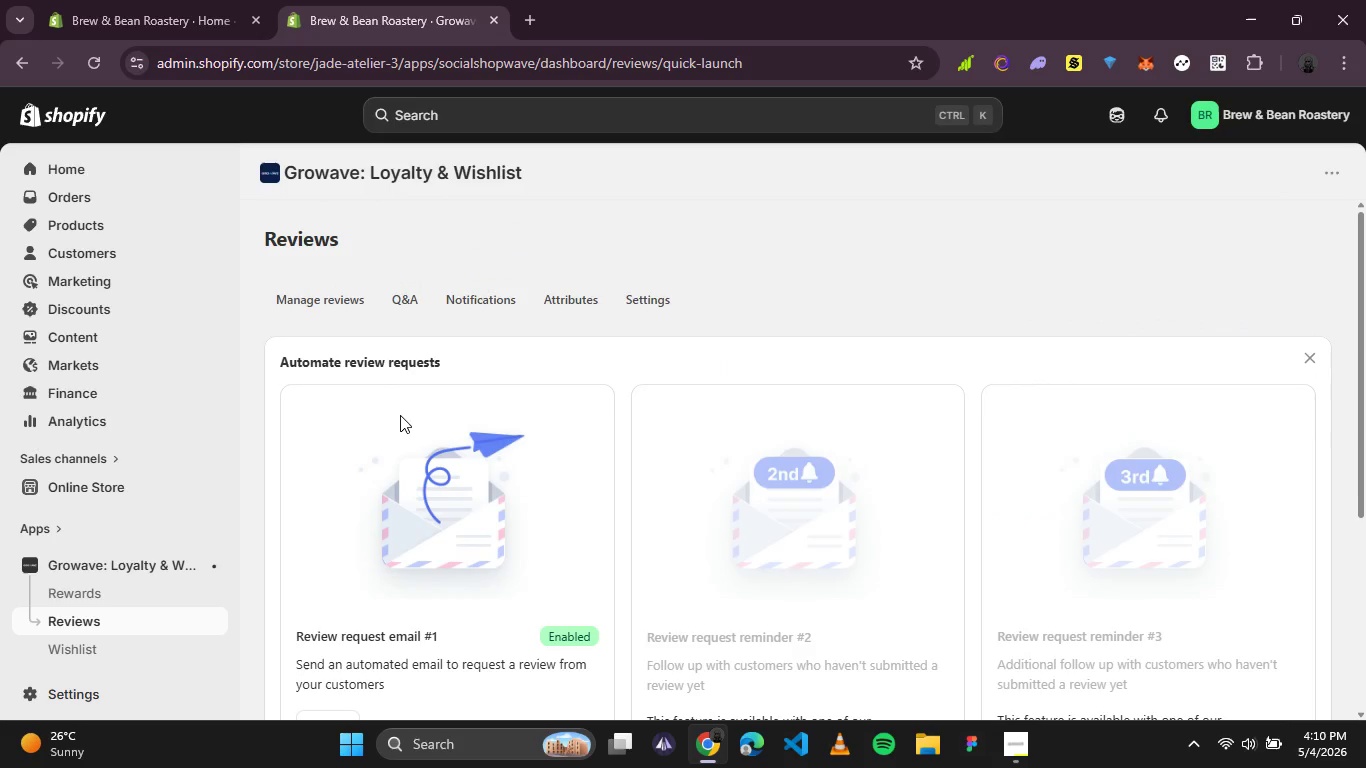 
scroll: coordinate [400, 415], scroll_direction: down, amount: 1.0
 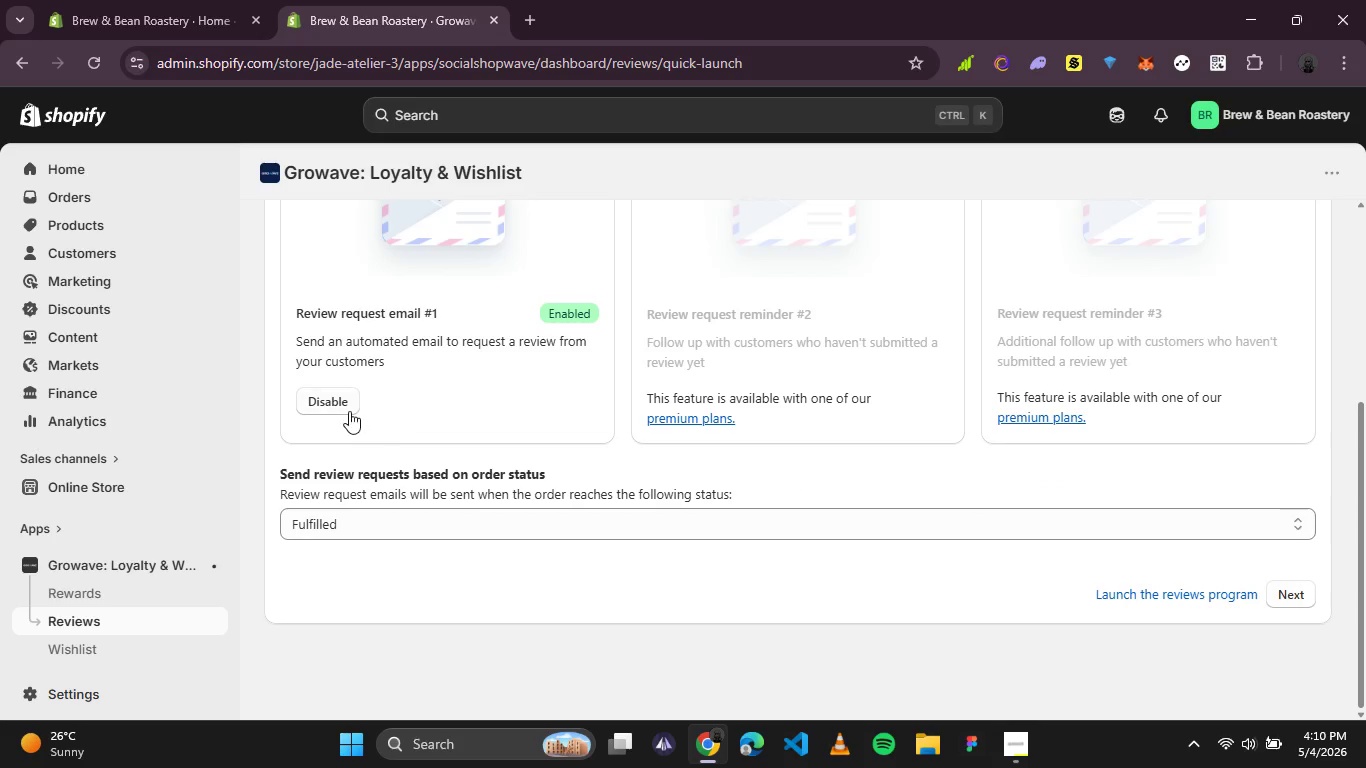 
left_click([347, 401])
 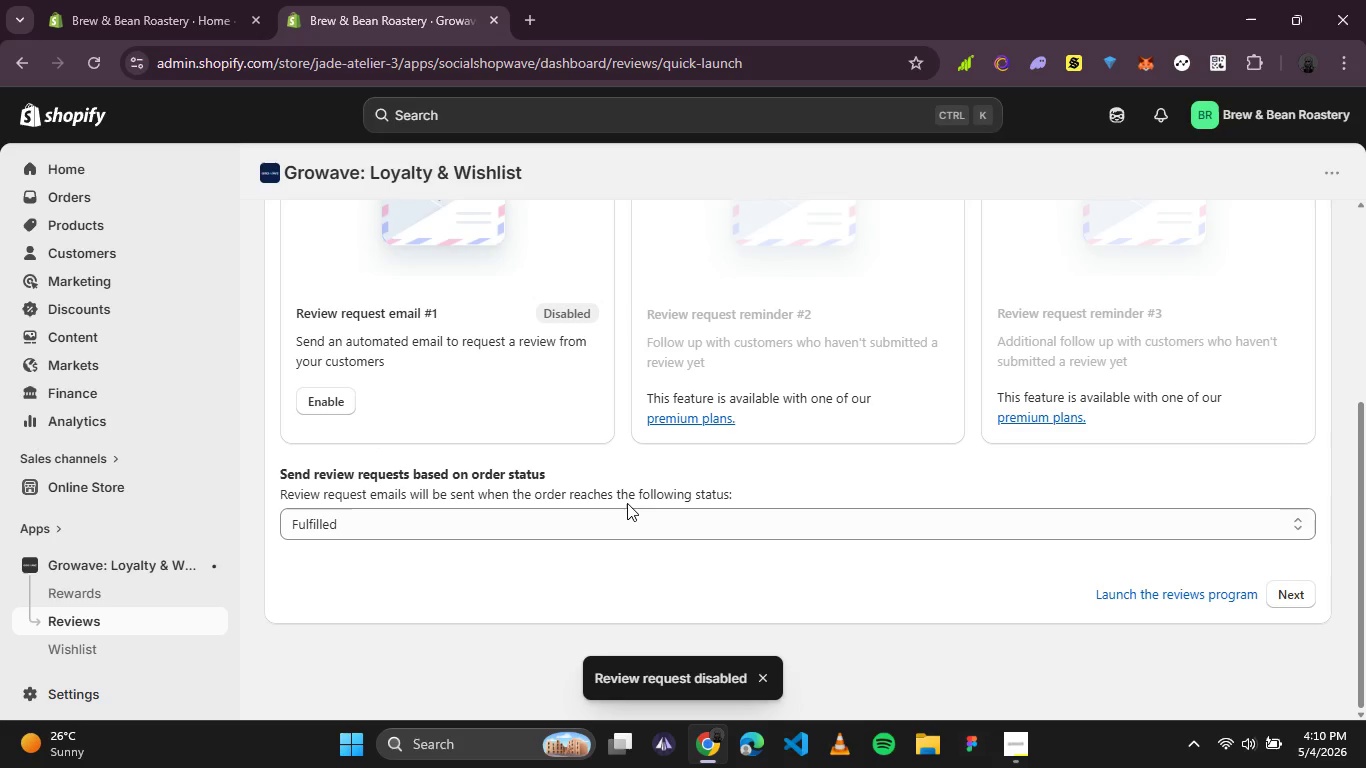 
wait(6.61)
 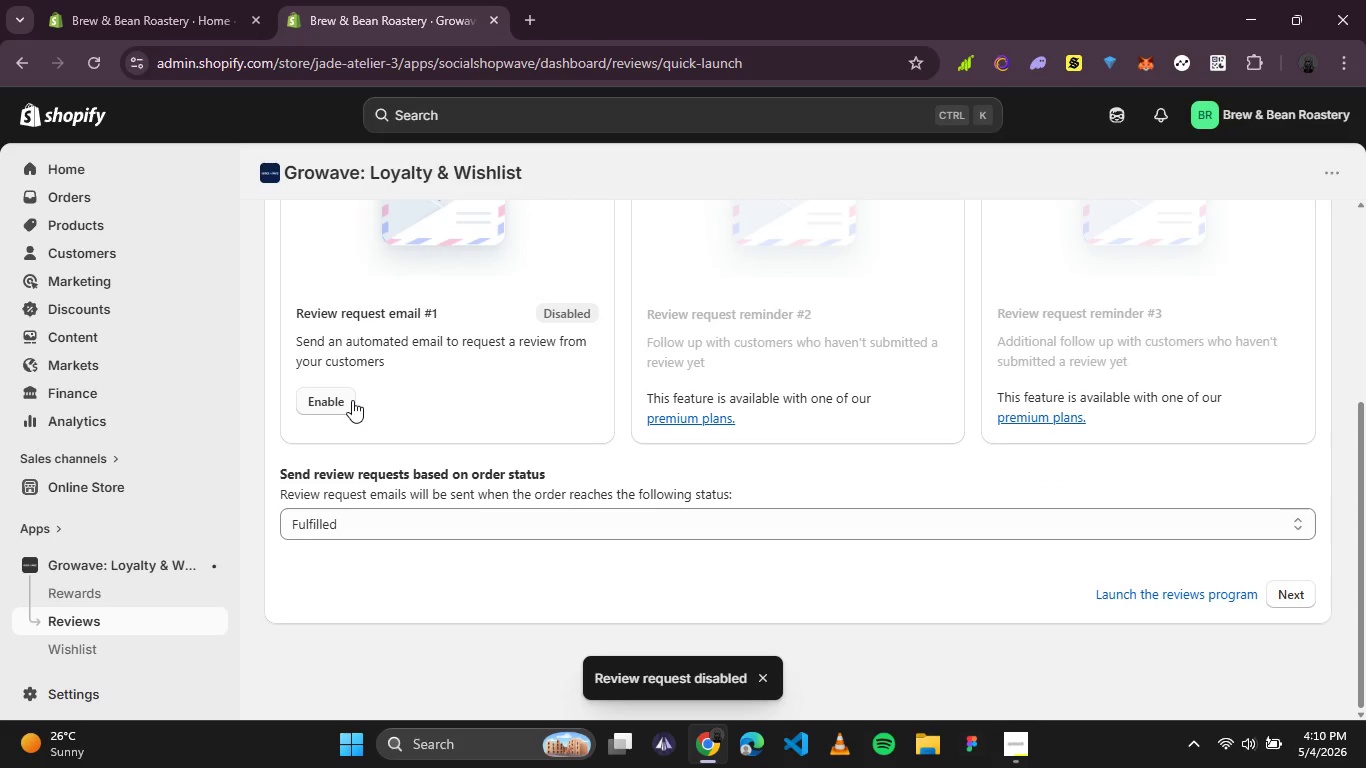 
left_click([599, 525])
 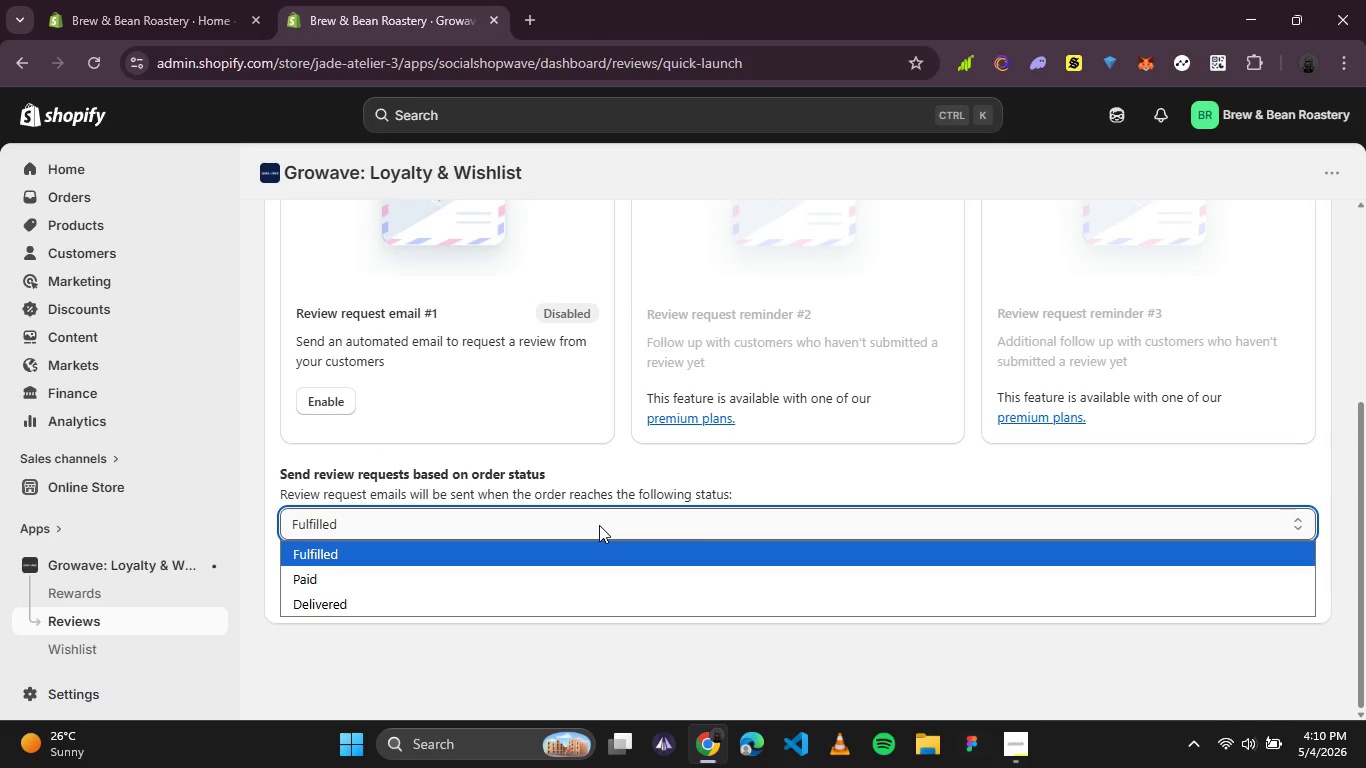 
left_click([599, 525])
 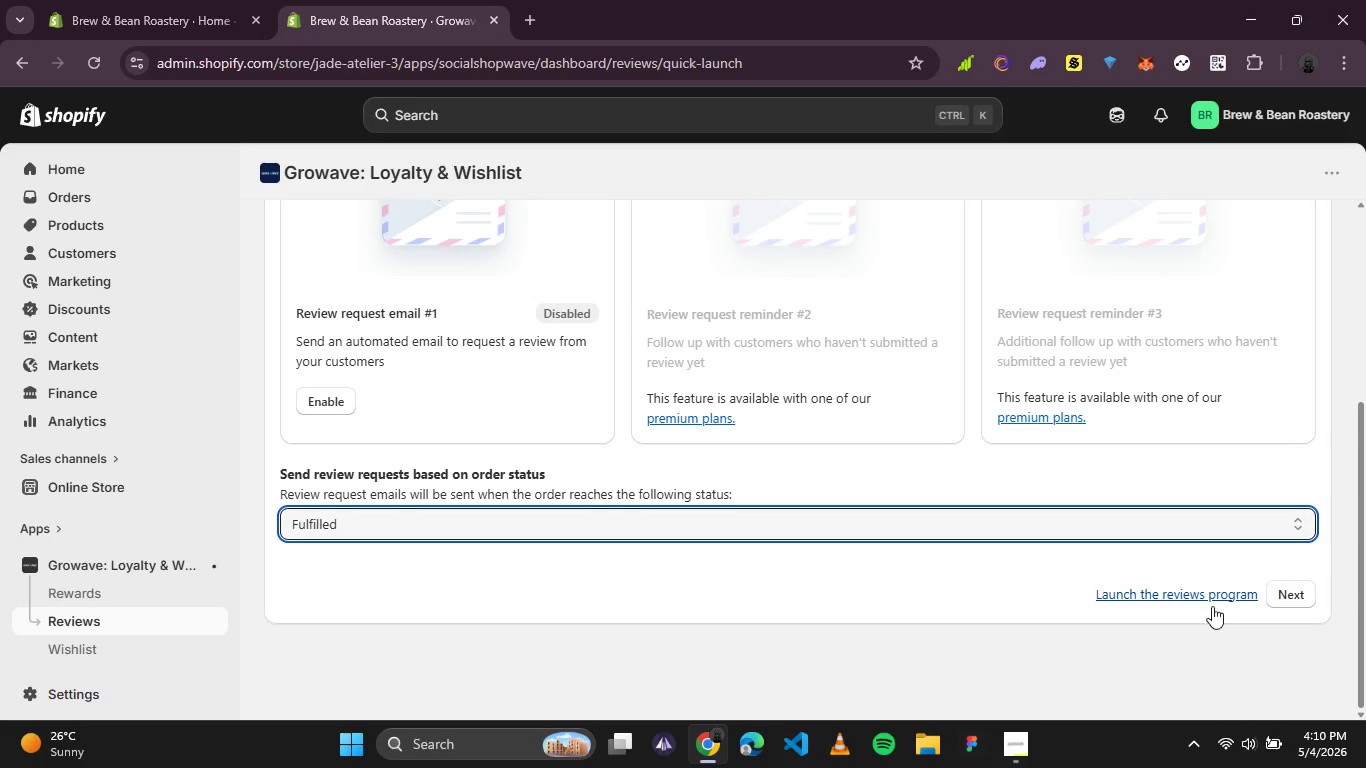 
left_click([1295, 597])
 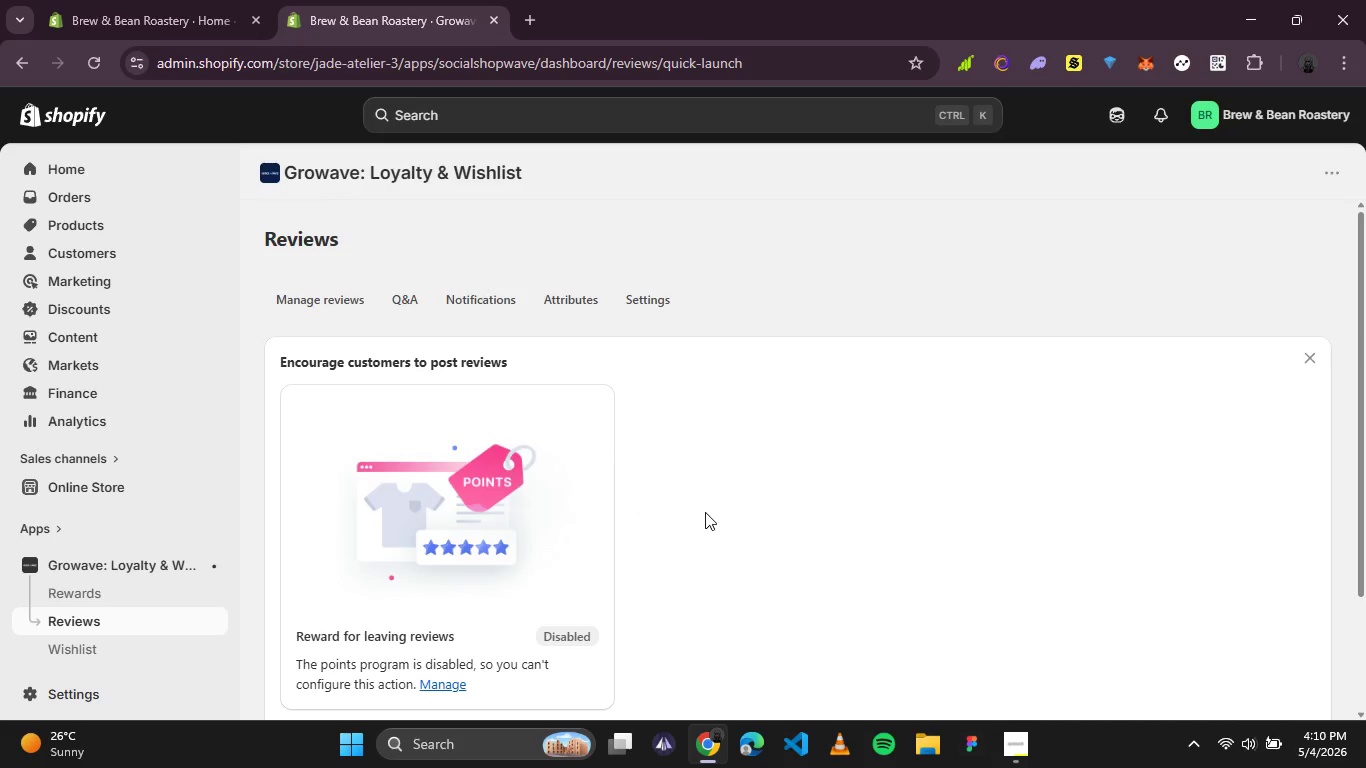 
wait(5.05)
 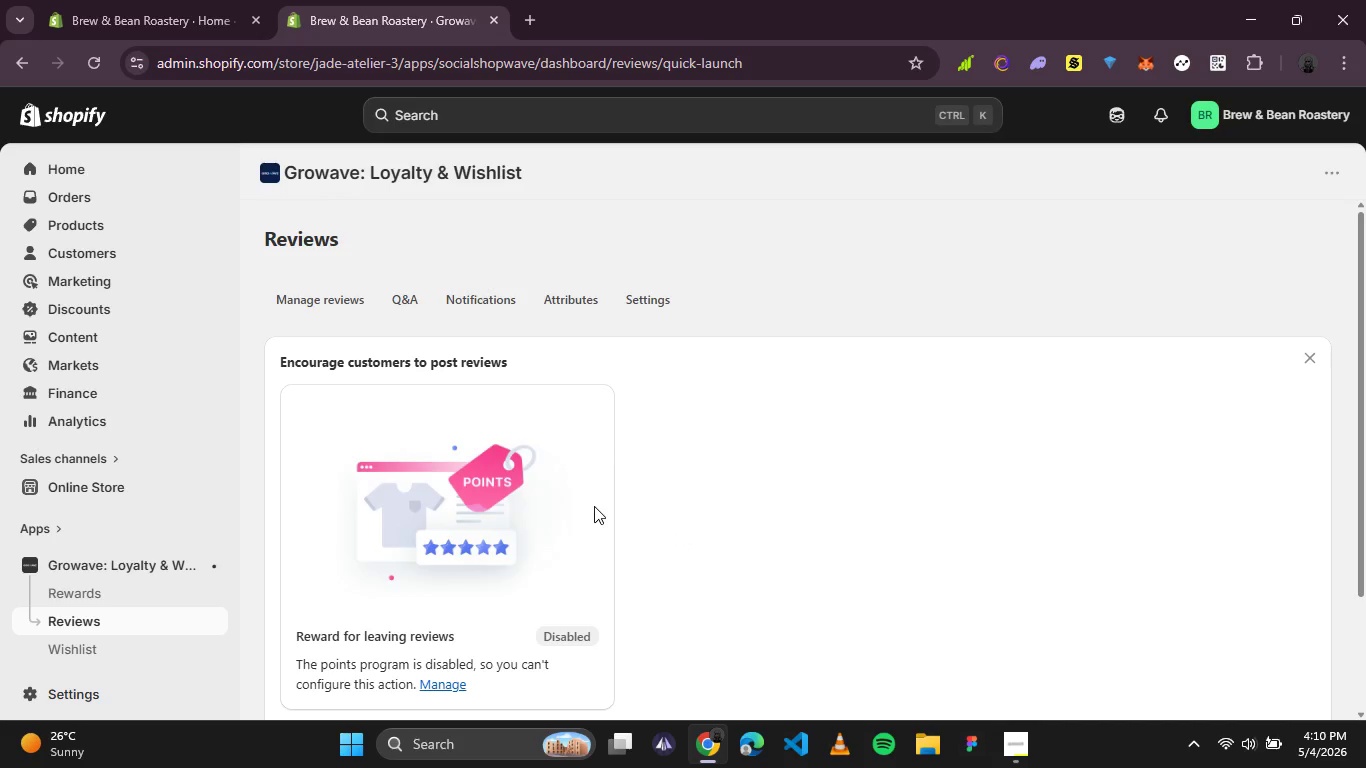 
scroll: coordinate [705, 512], scroll_direction: down, amount: 1.0
 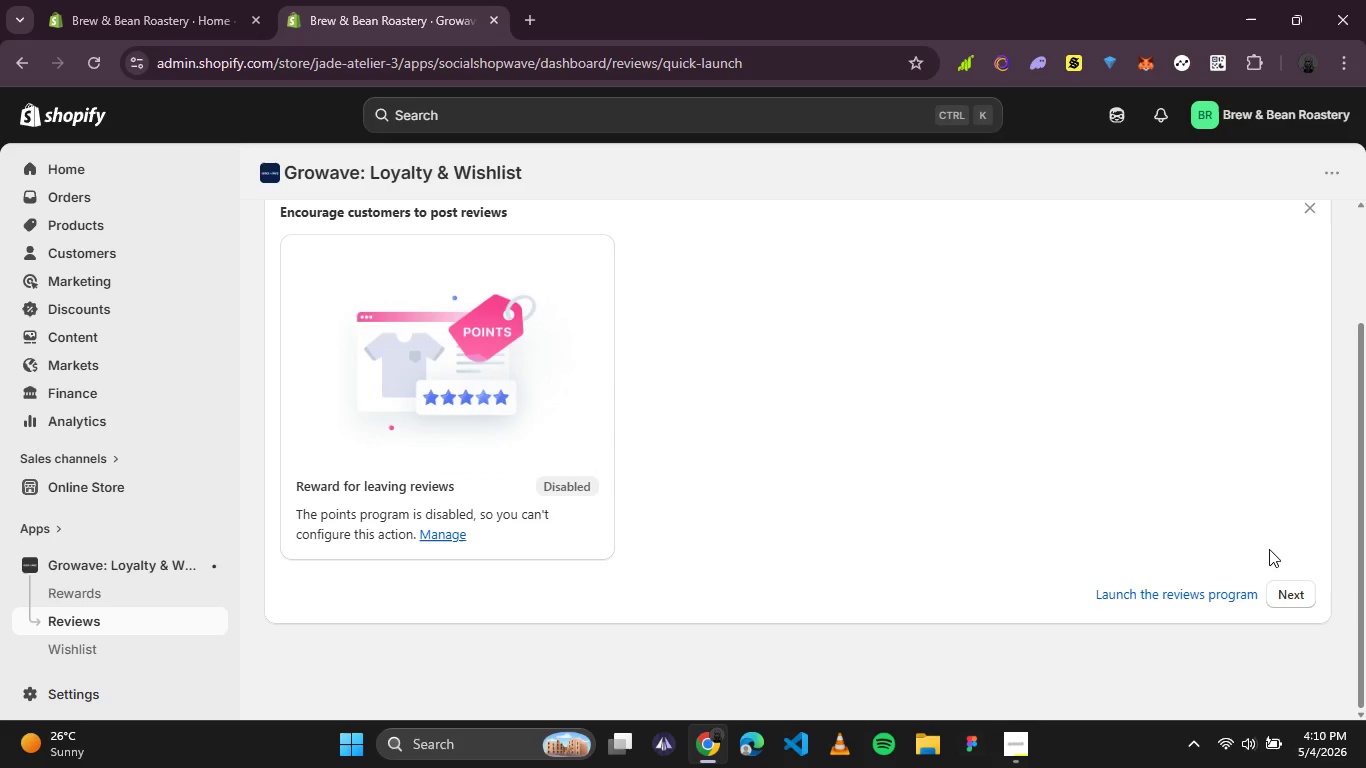 
left_click([1288, 592])
 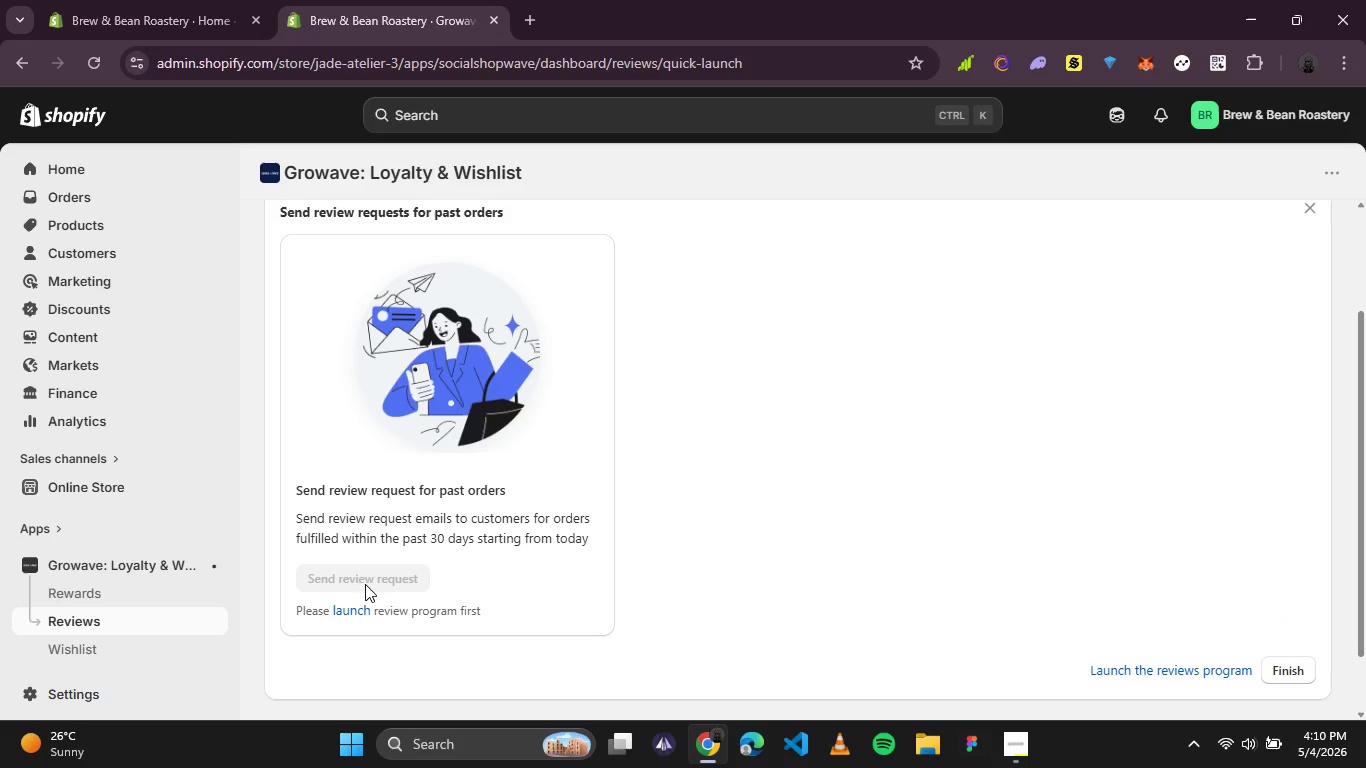 
wait(21.23)
 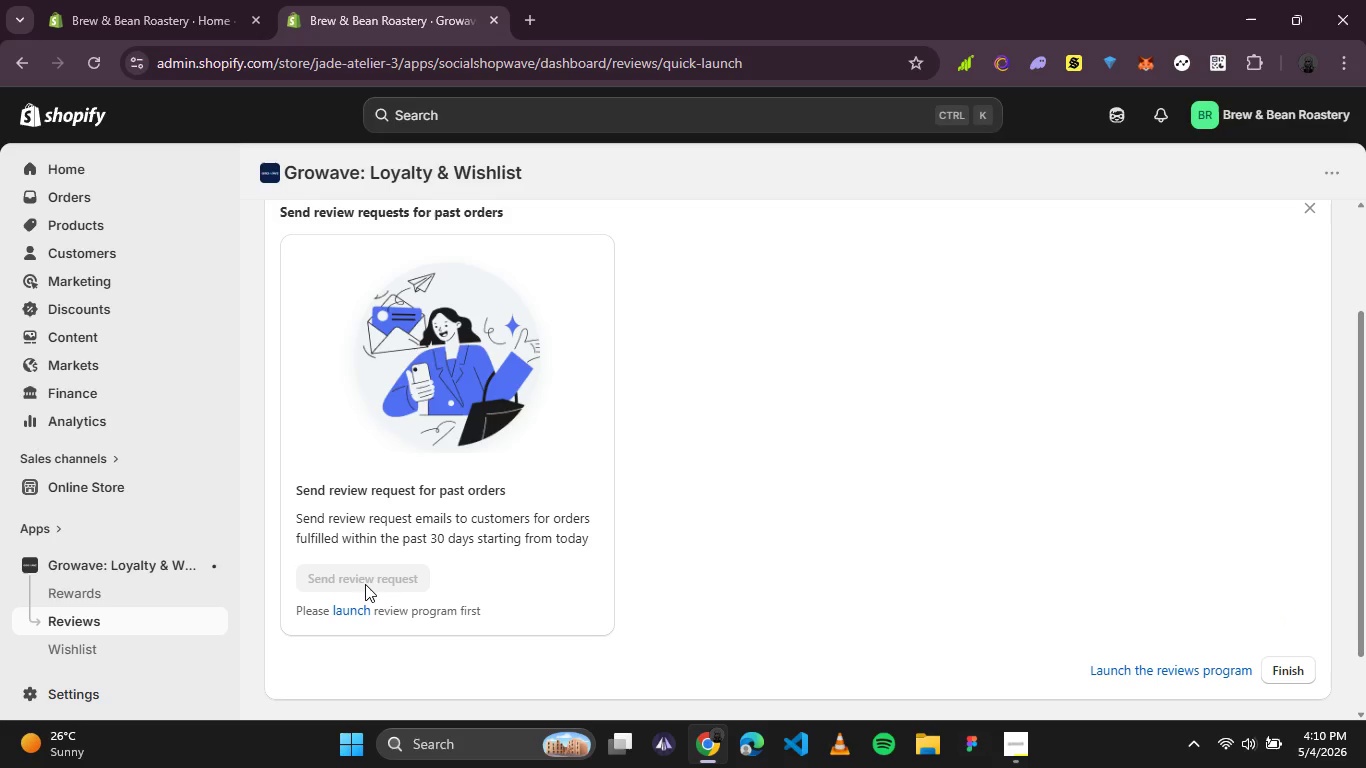 
scroll: coordinate [722, 376], scroll_direction: down, amount: 1.0
 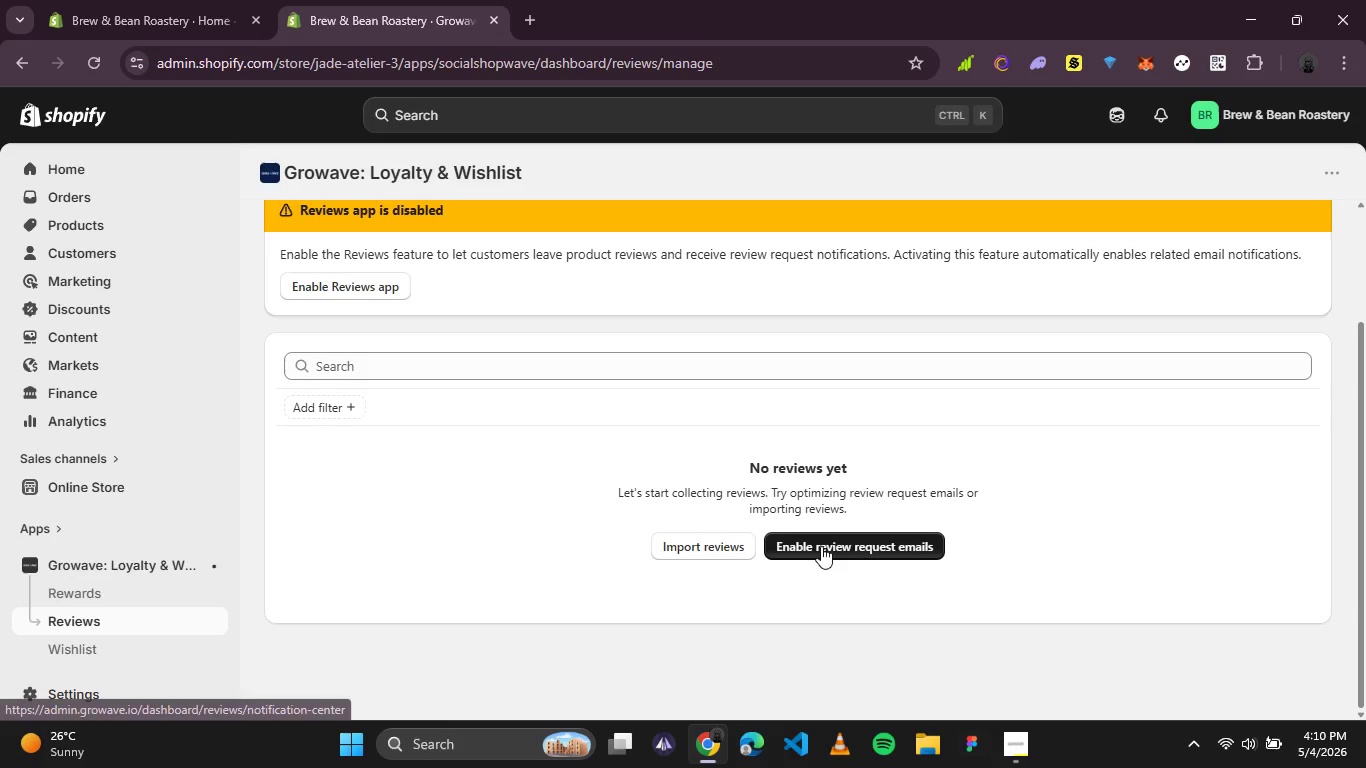 
left_click([824, 551])
 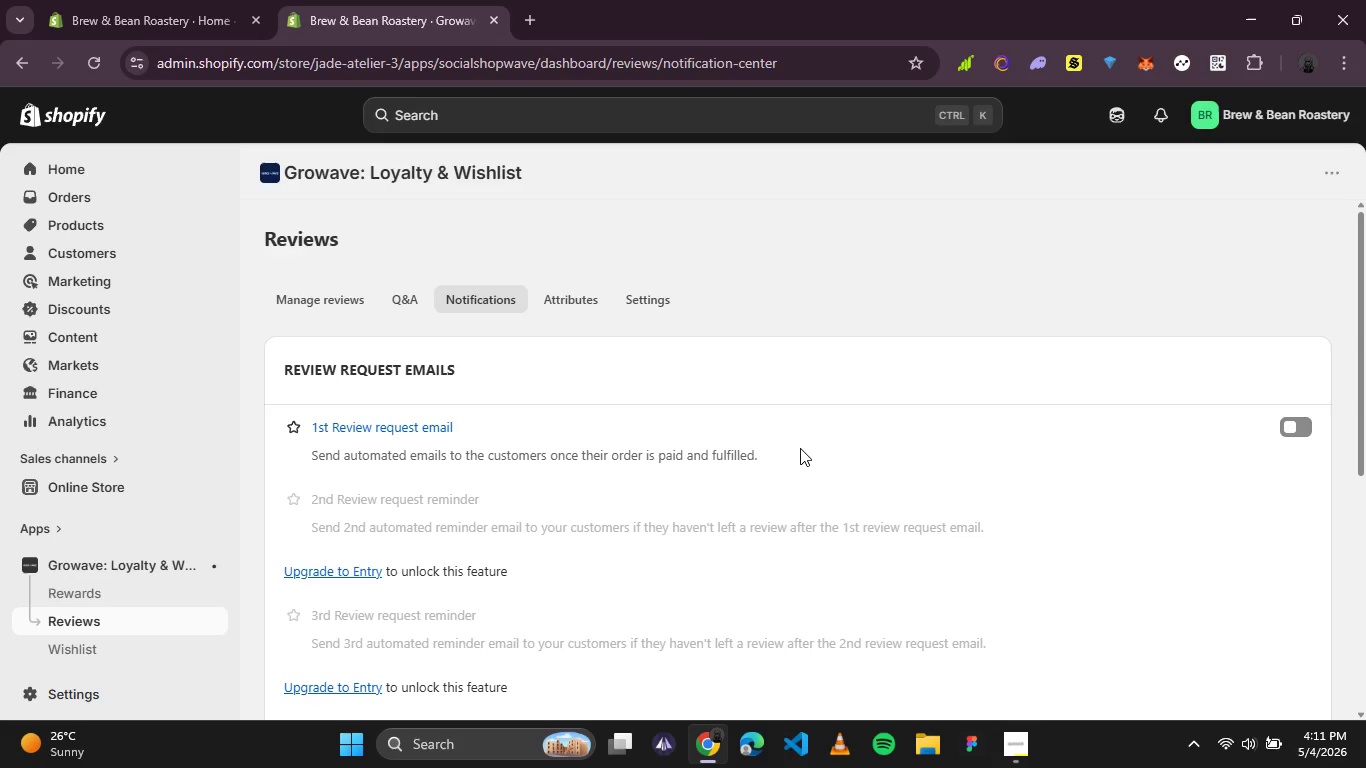 
wait(34.08)
 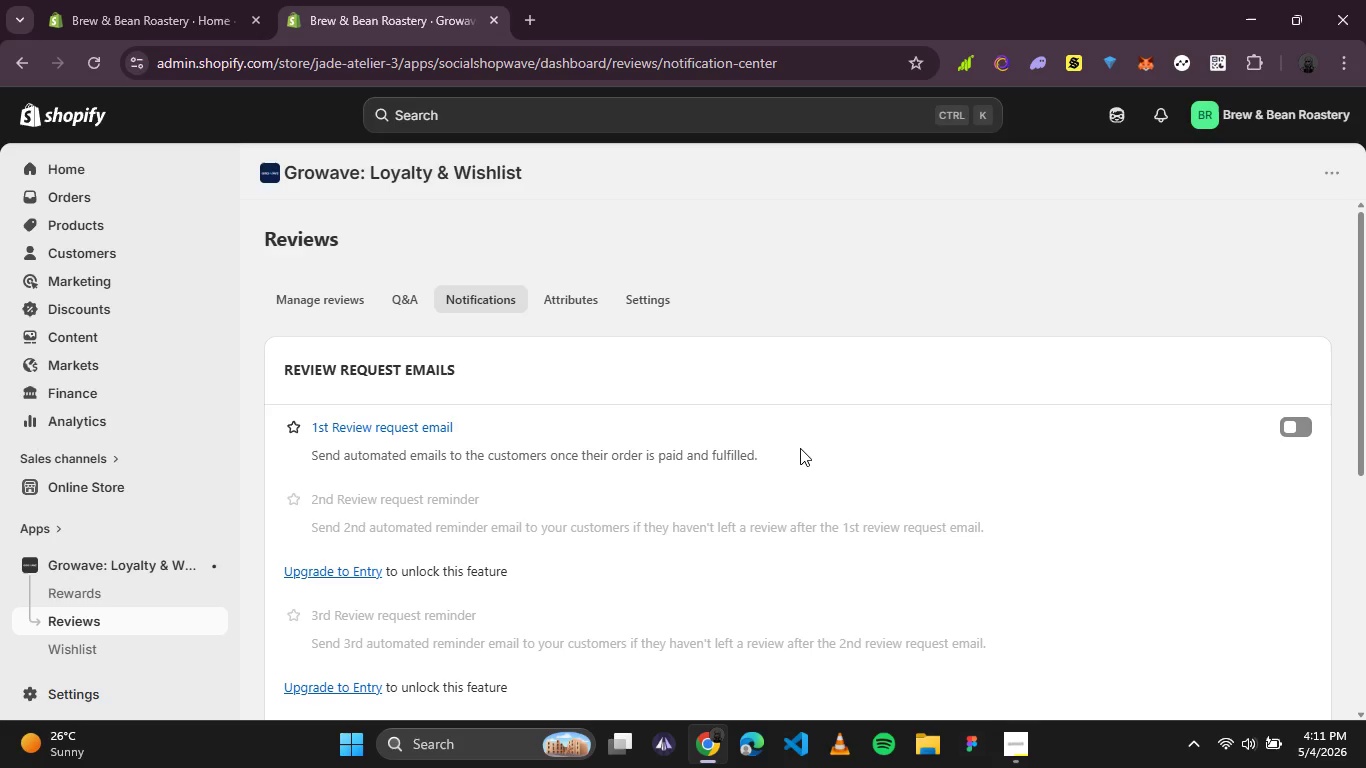 
scroll: coordinate [629, 474], scroll_direction: down, amount: 1.0
 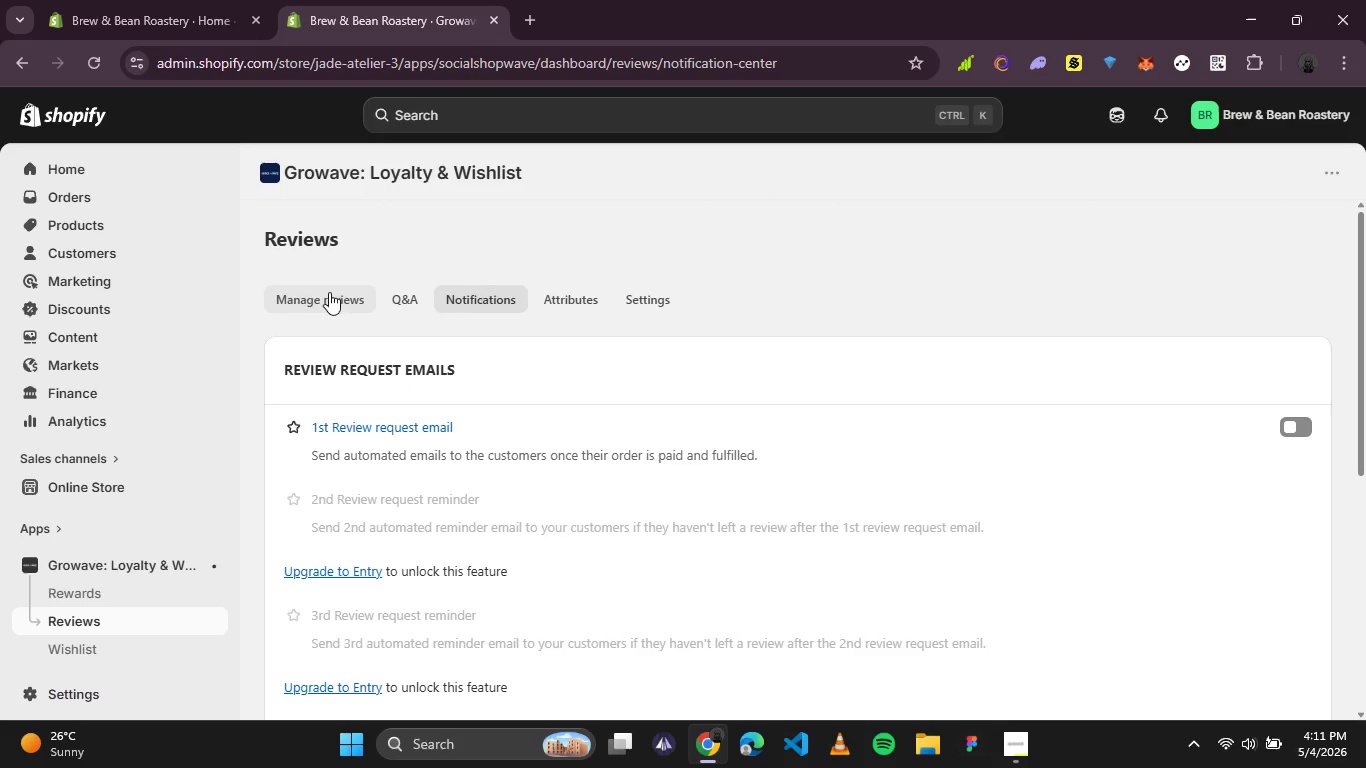 
left_click([304, 288])
 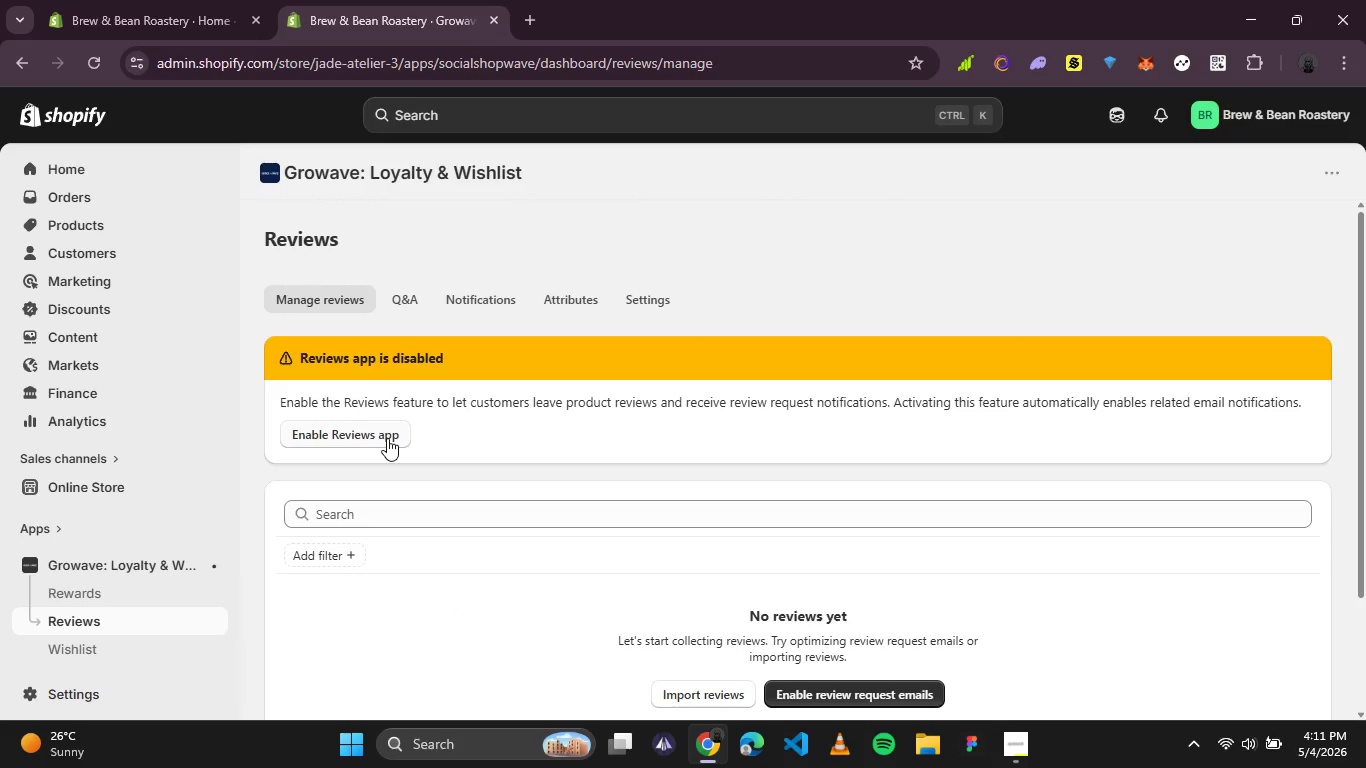 
wait(7.53)
 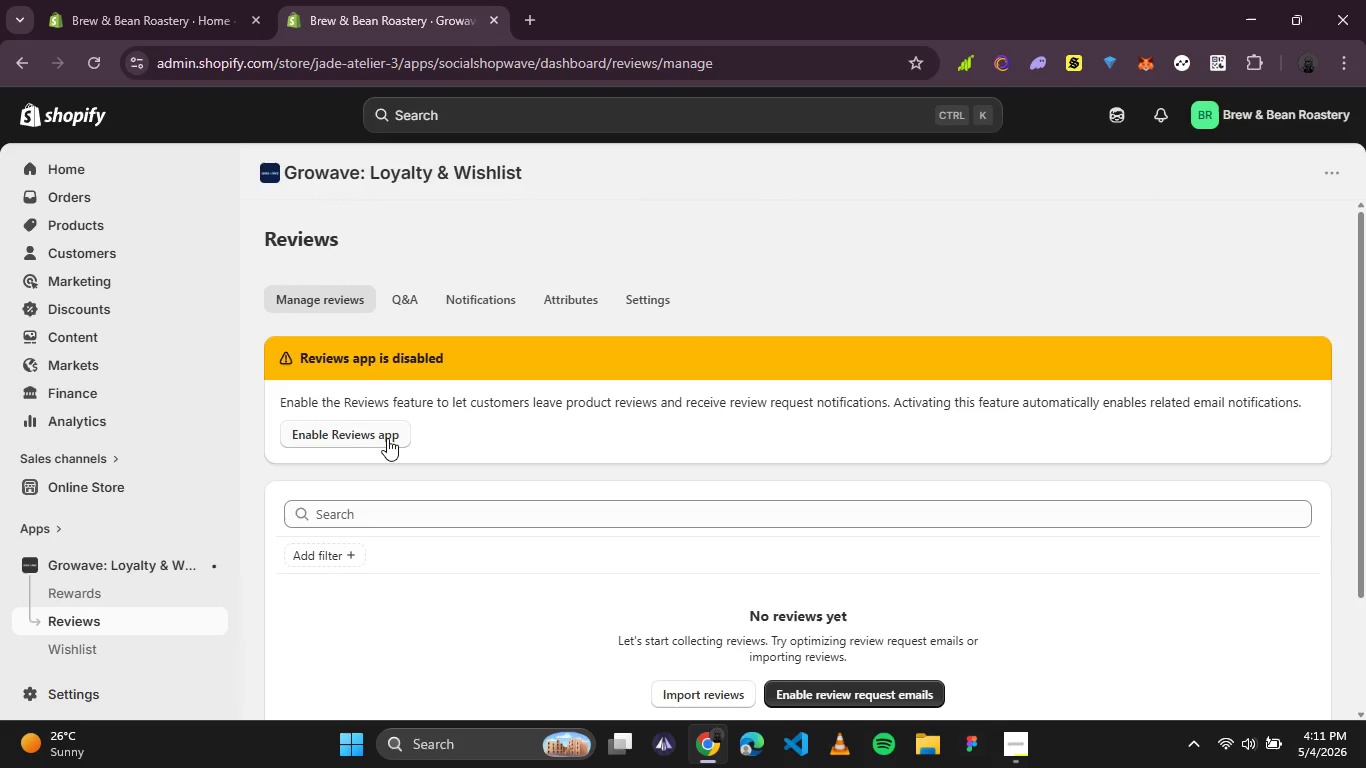 
left_click([387, 438])
 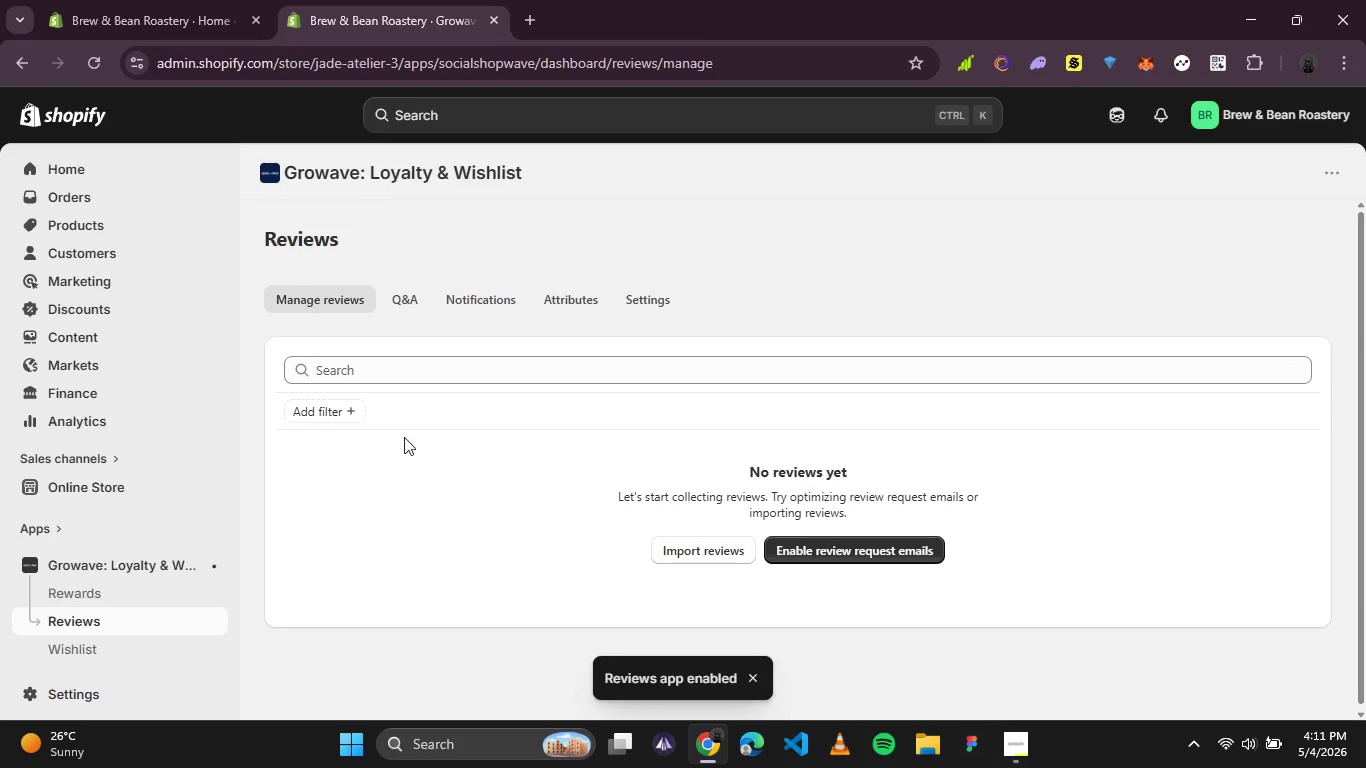 
left_click([915, 316])
 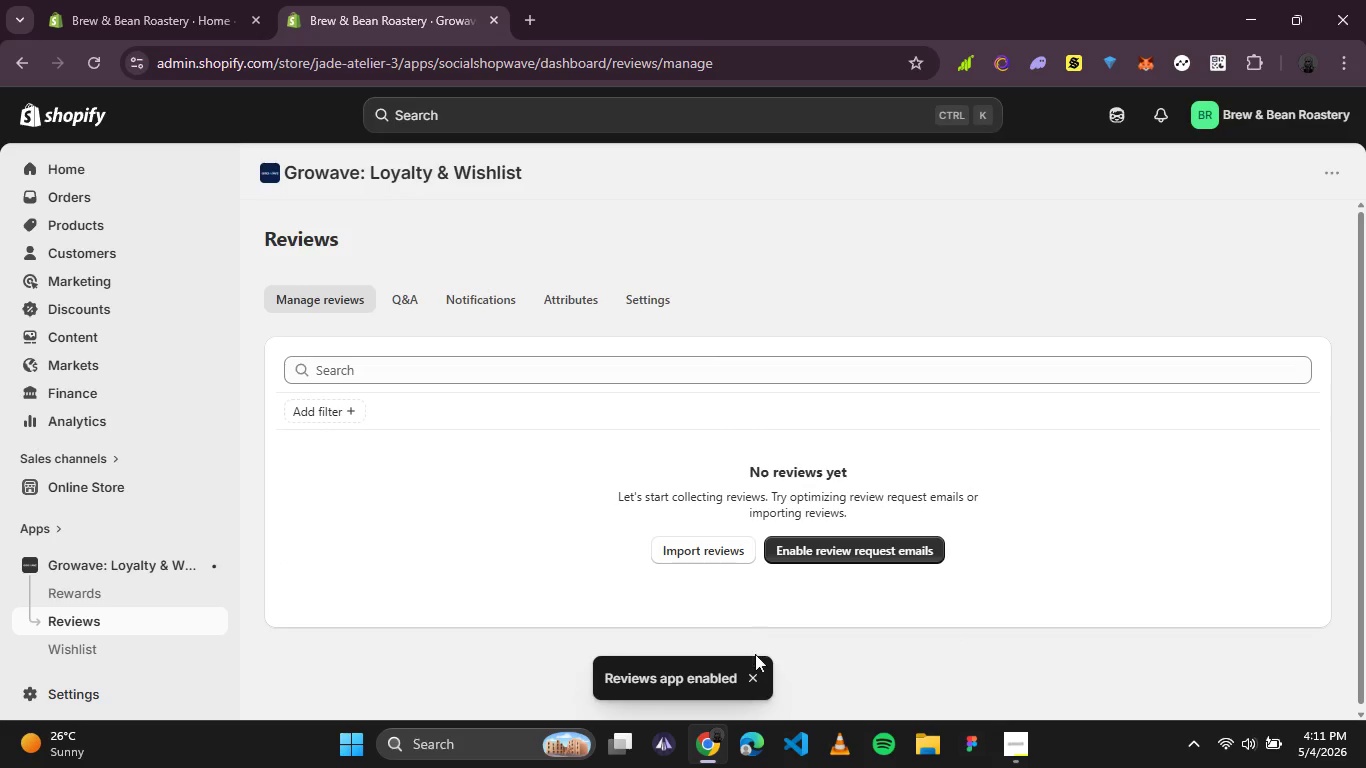 
left_click([751, 680])
 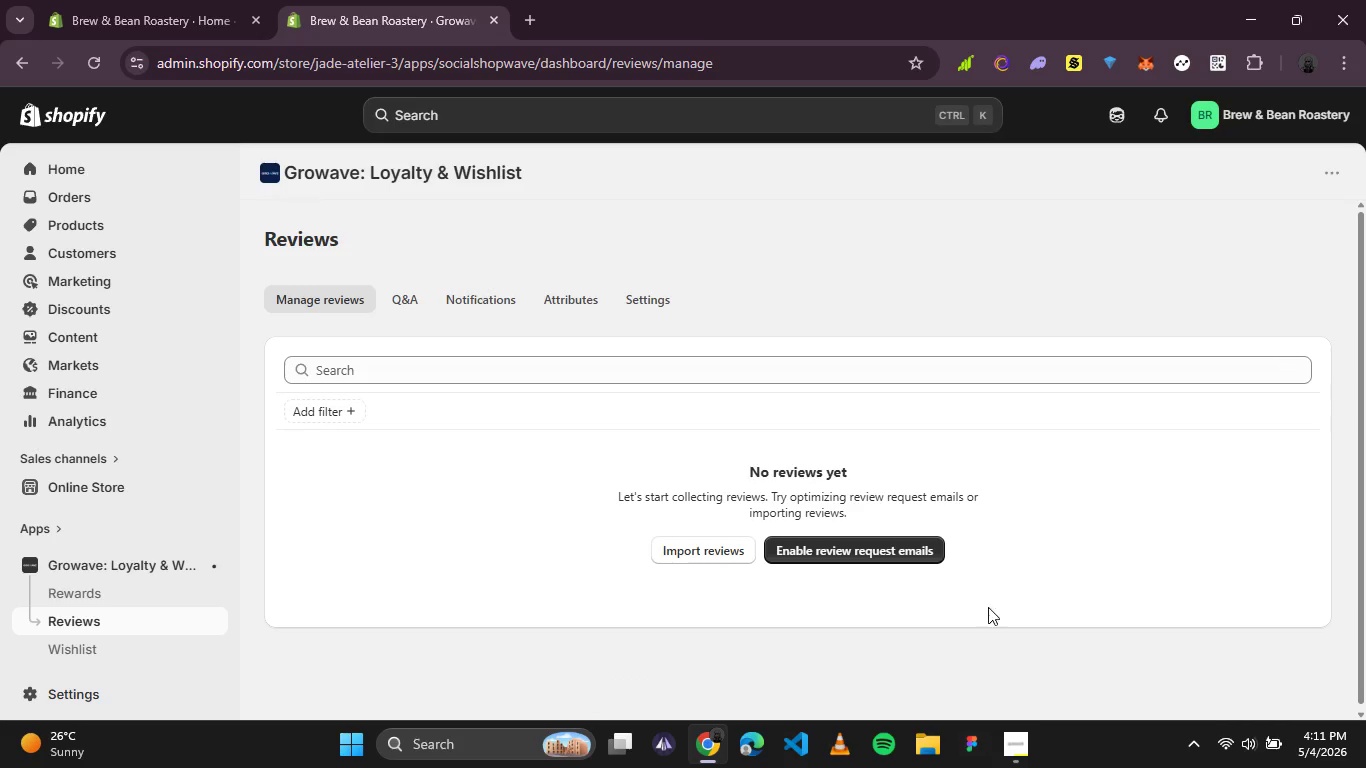 
mouse_move([684, 557])
 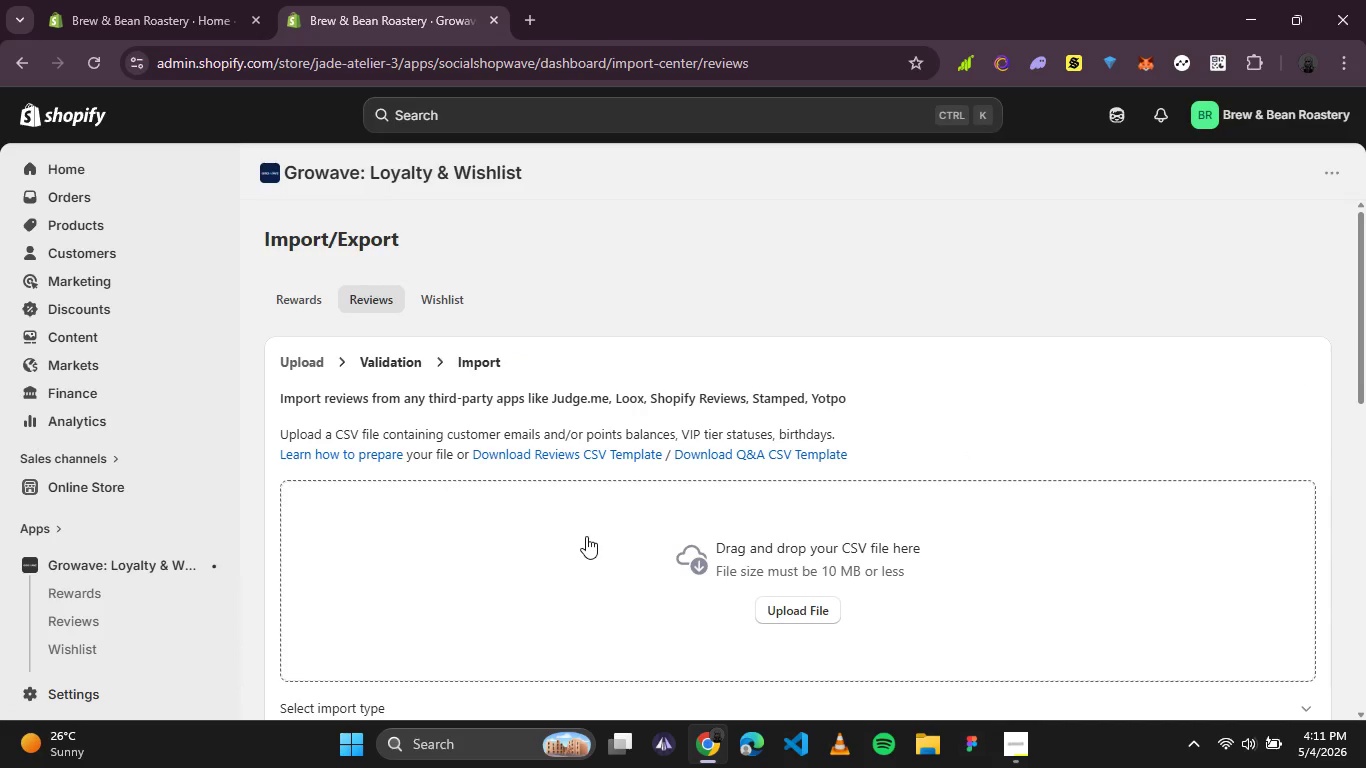 
scroll: coordinate [586, 536], scroll_direction: down, amount: 2.0
 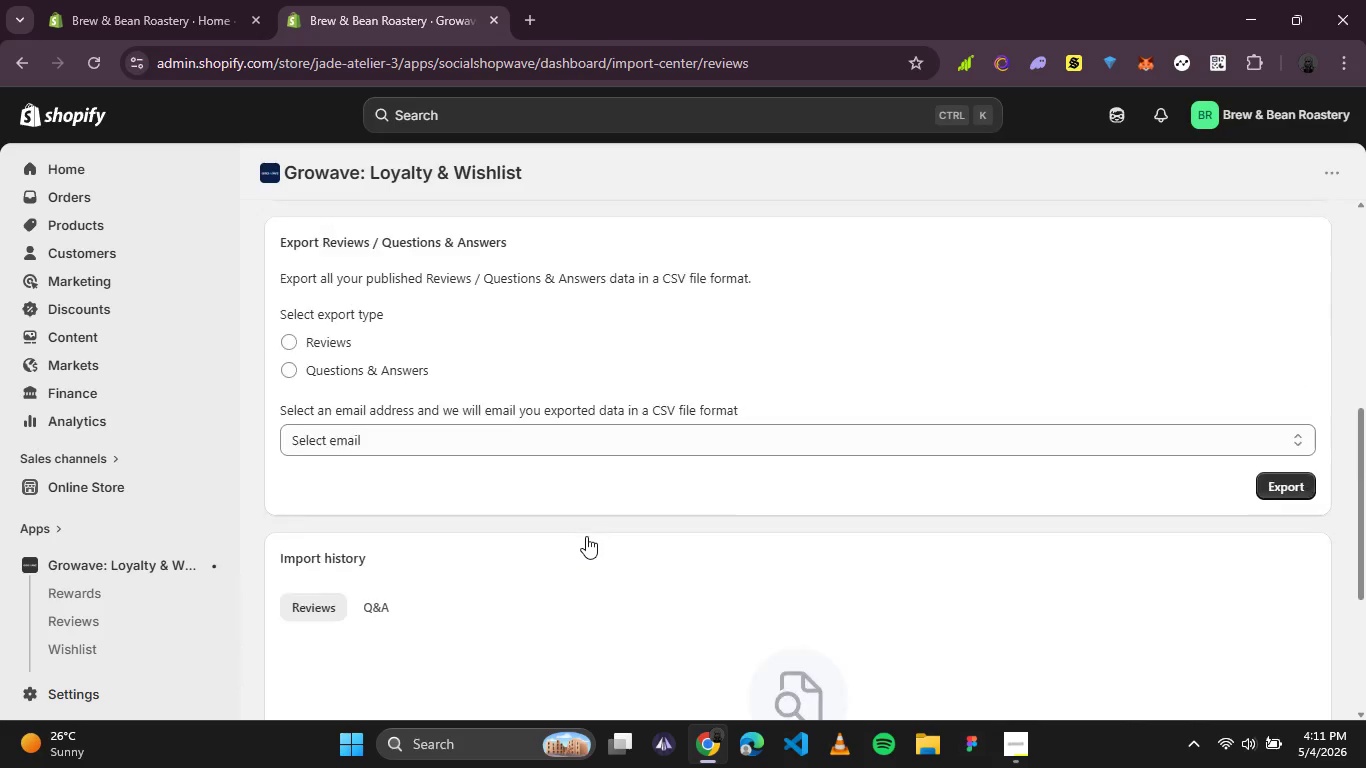 
scroll: coordinate [586, 536], scroll_direction: up, amount: 1.0
 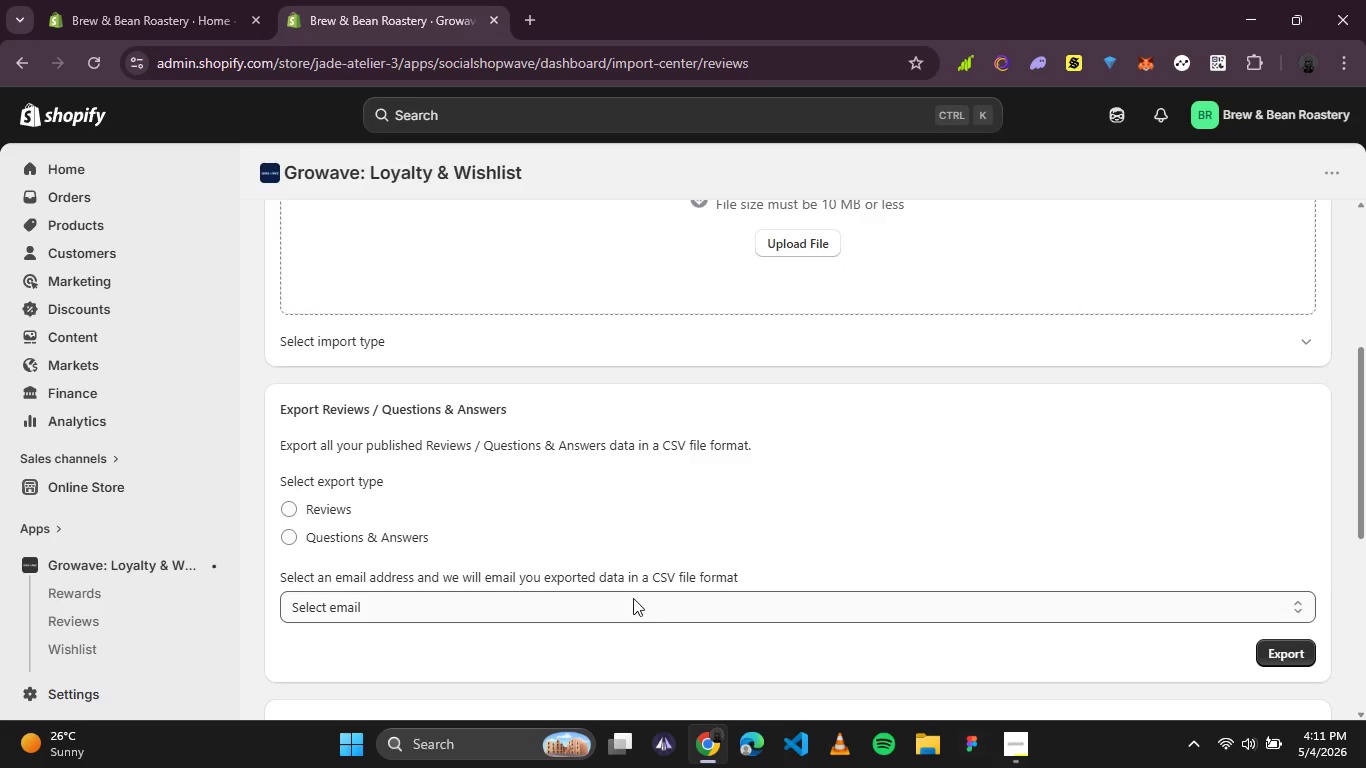 
scroll: coordinate [663, 646], scroll_direction: down, amount: 2.0
 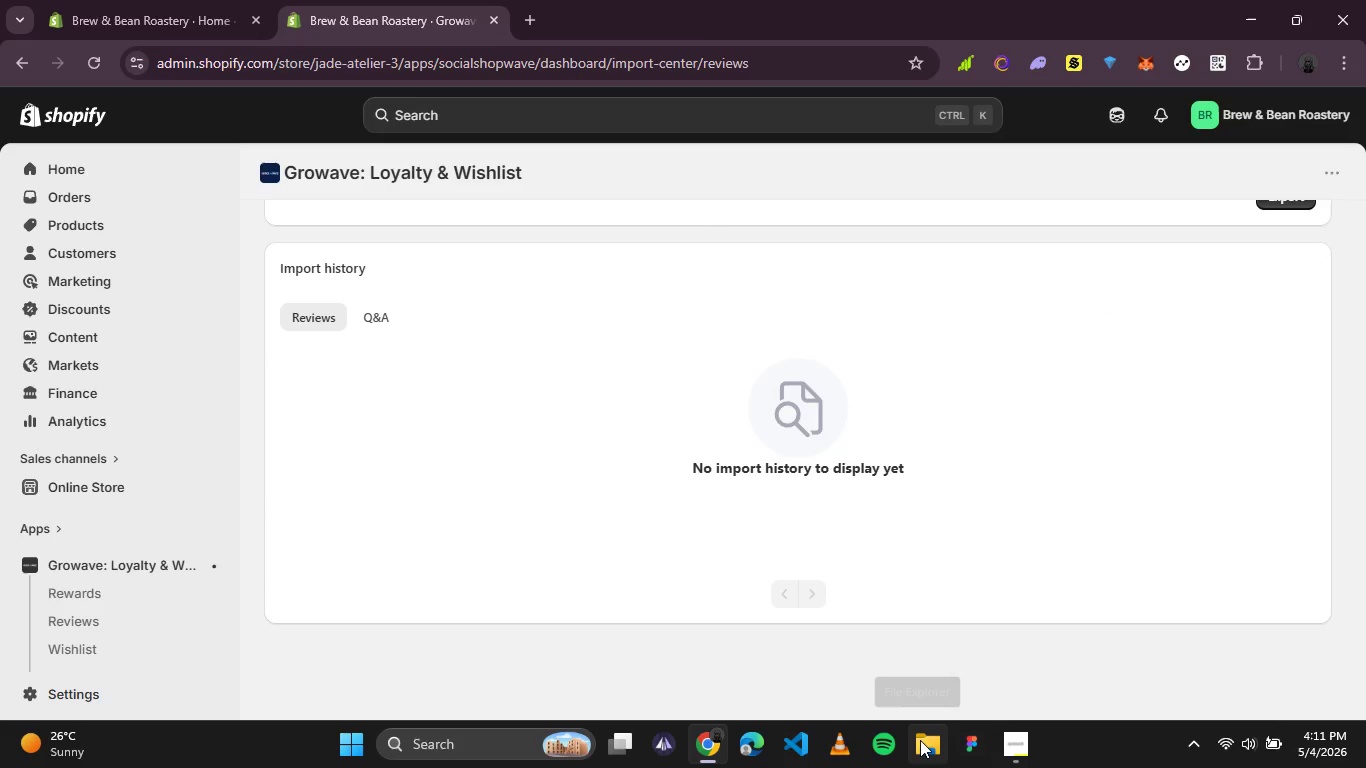 
scroll: coordinate [719, 545], scroll_direction: up, amount: 4.0
 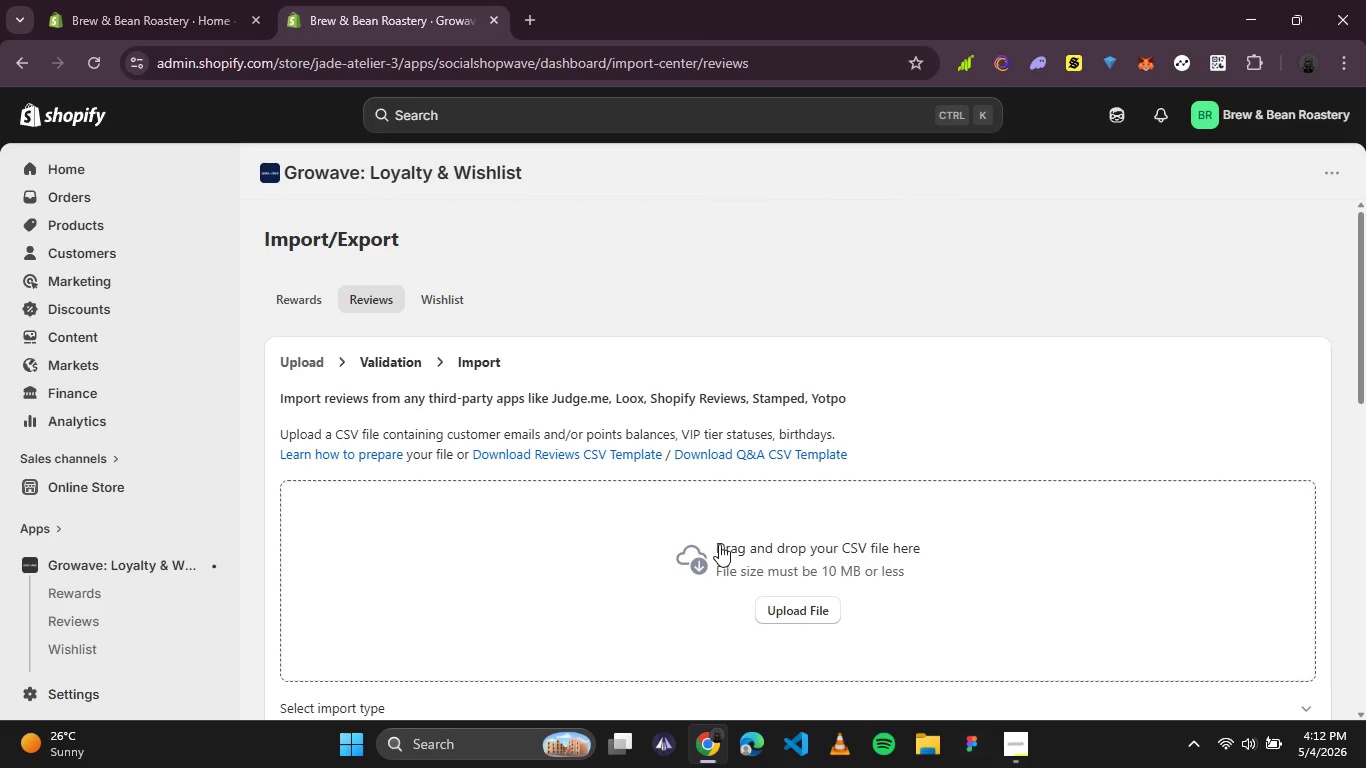 
wait(11.45)
 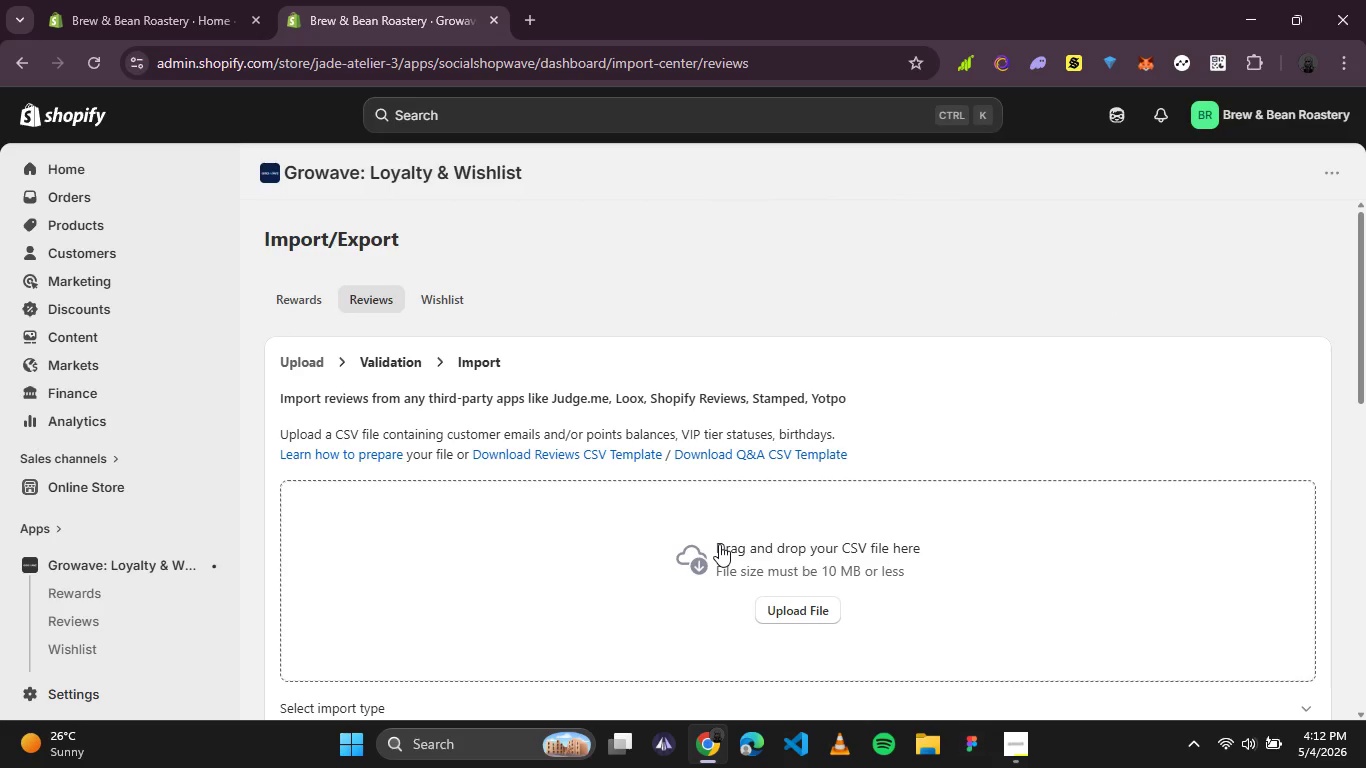 
right_click([911, 741])
 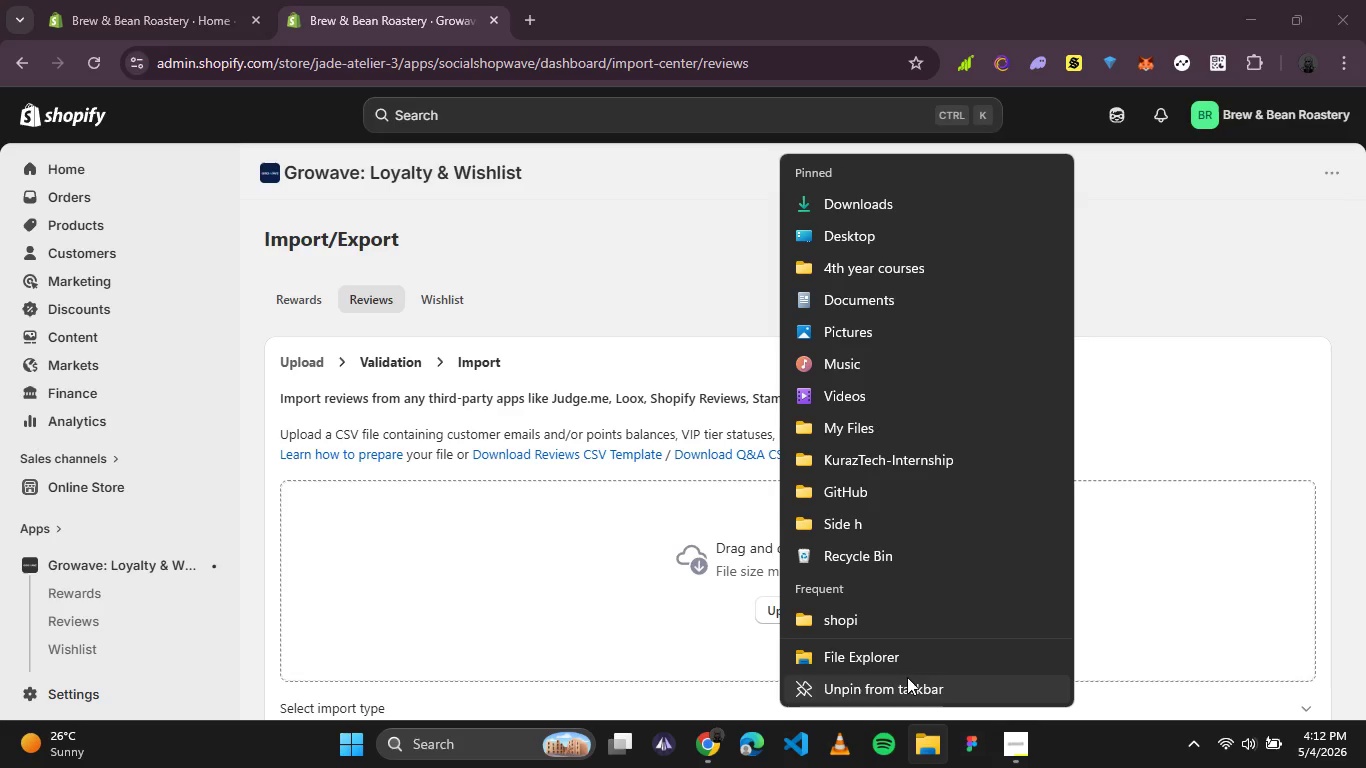 
wait(8.12)
 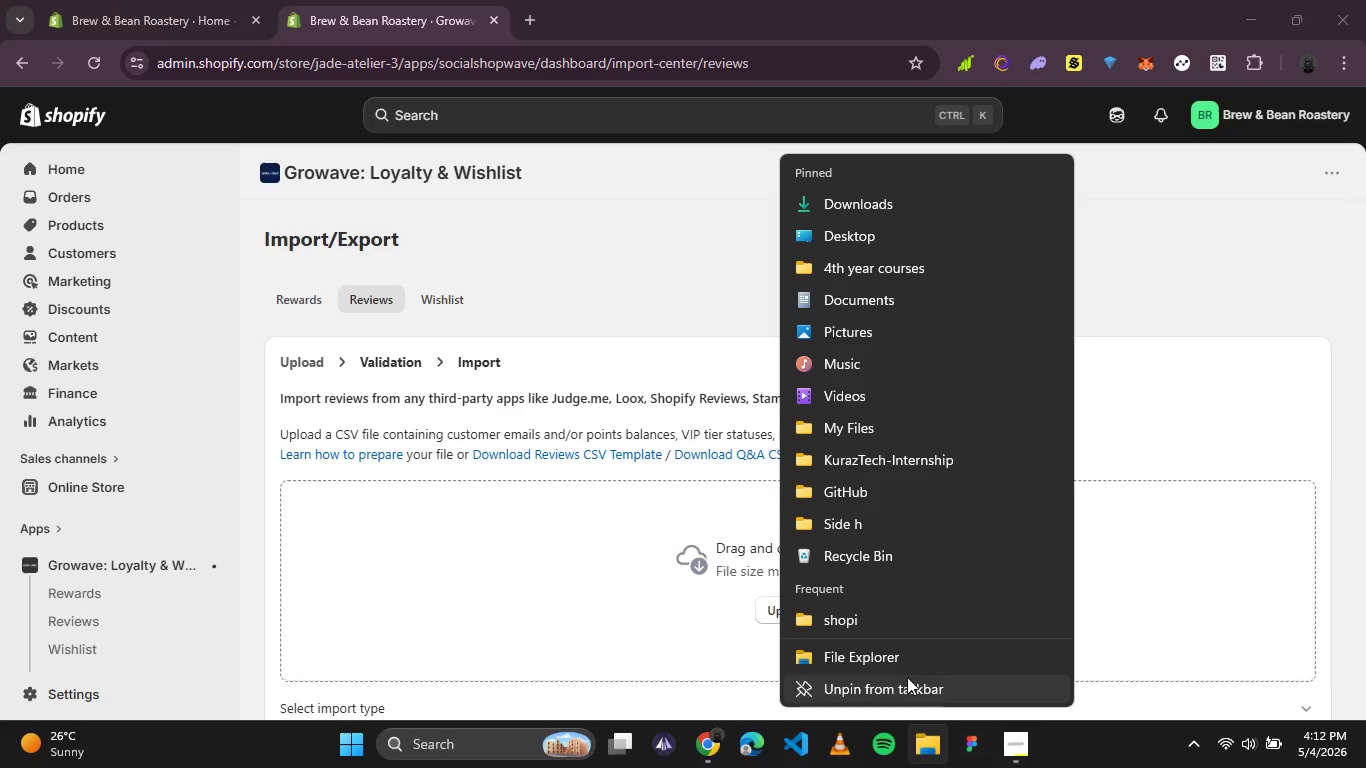 
left_click([856, 202])
 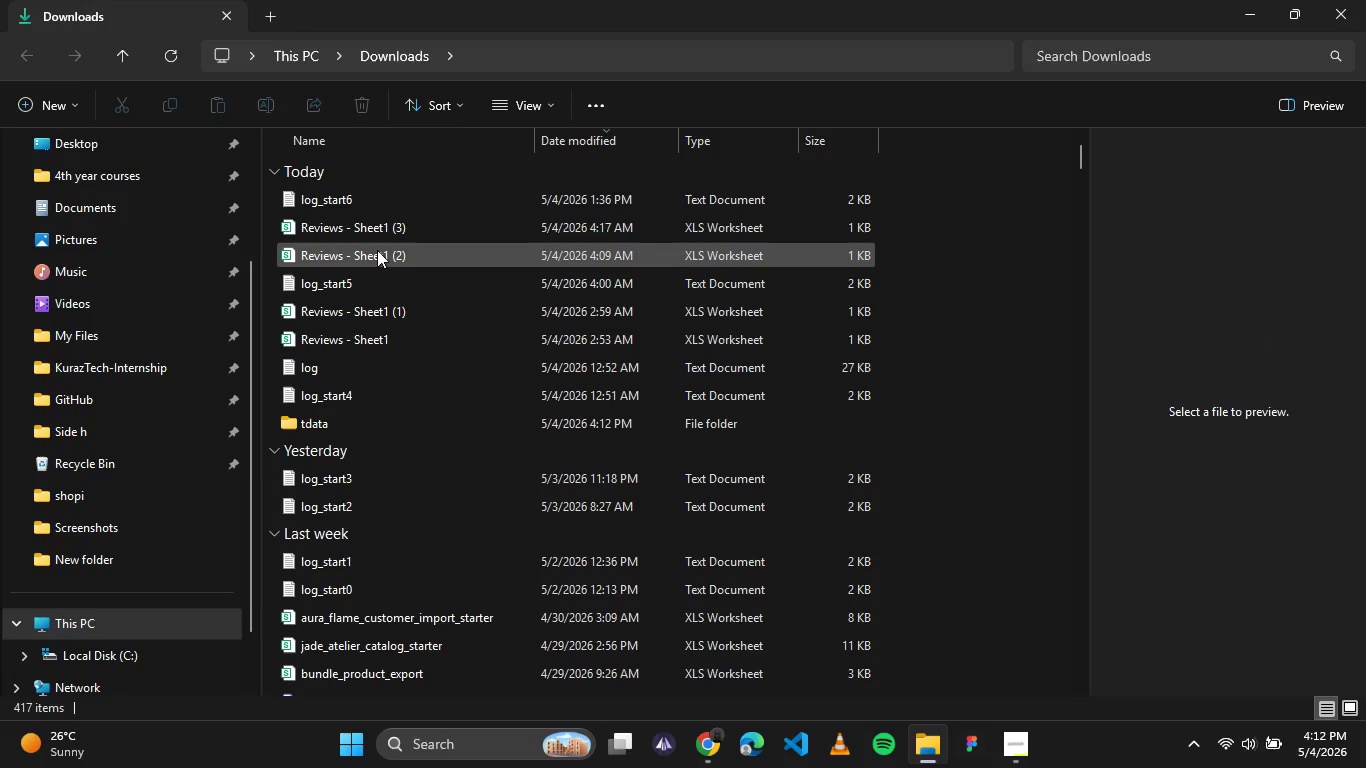 
wait(5.88)
 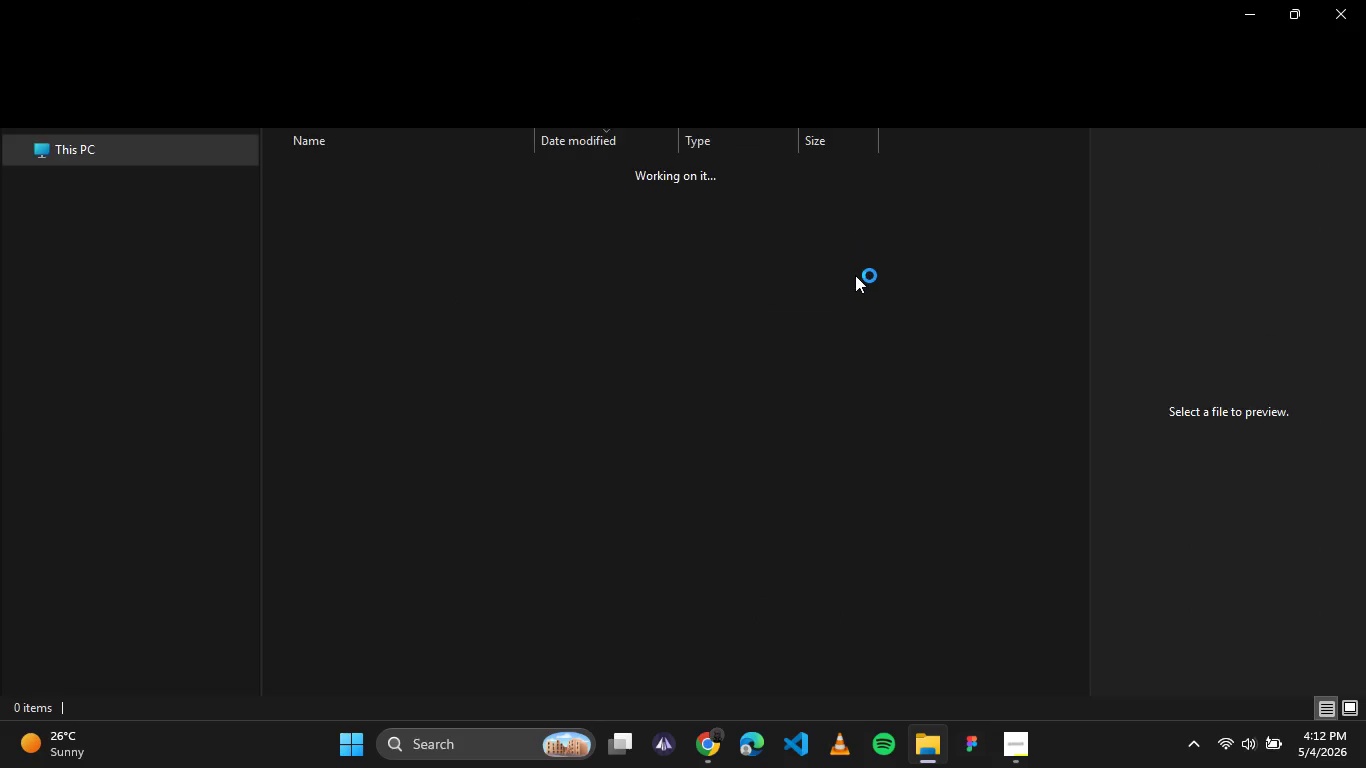 
double_click([377, 250])
 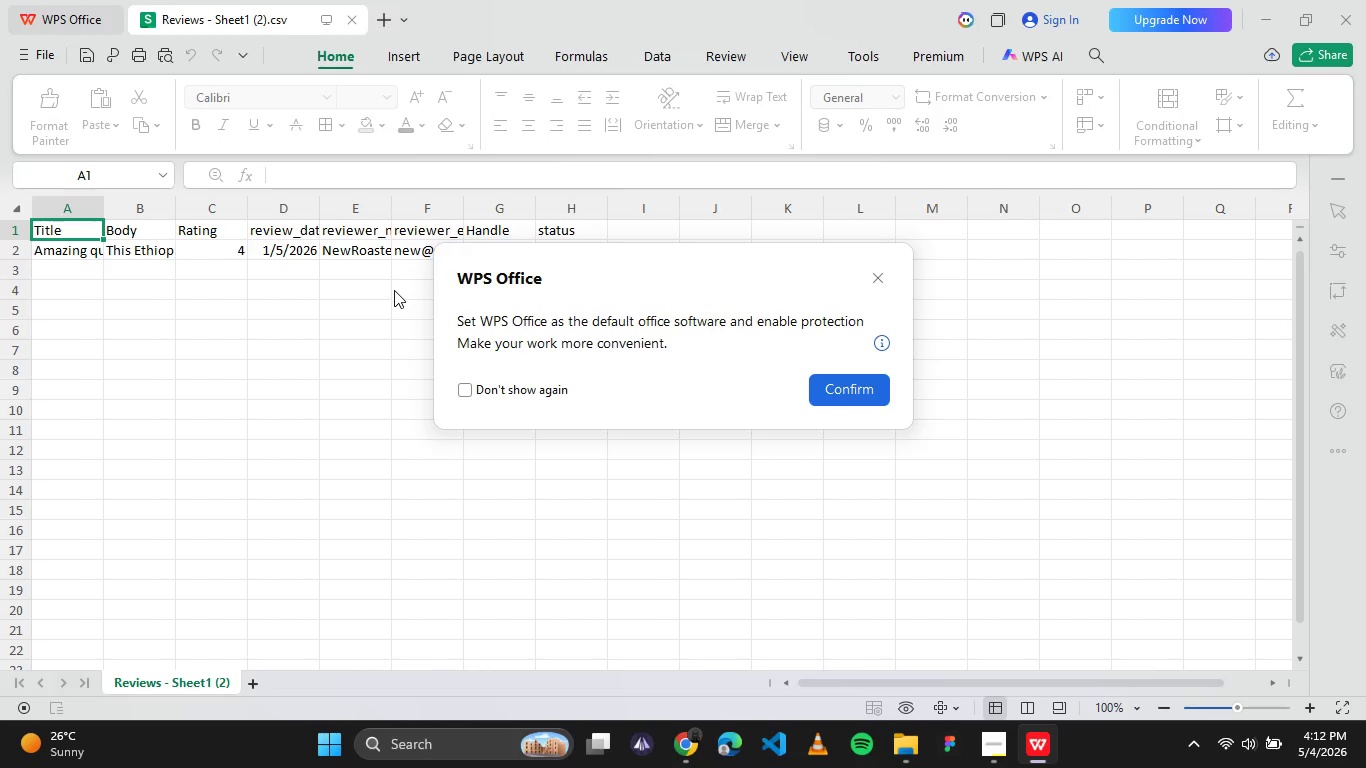 
wait(5.61)
 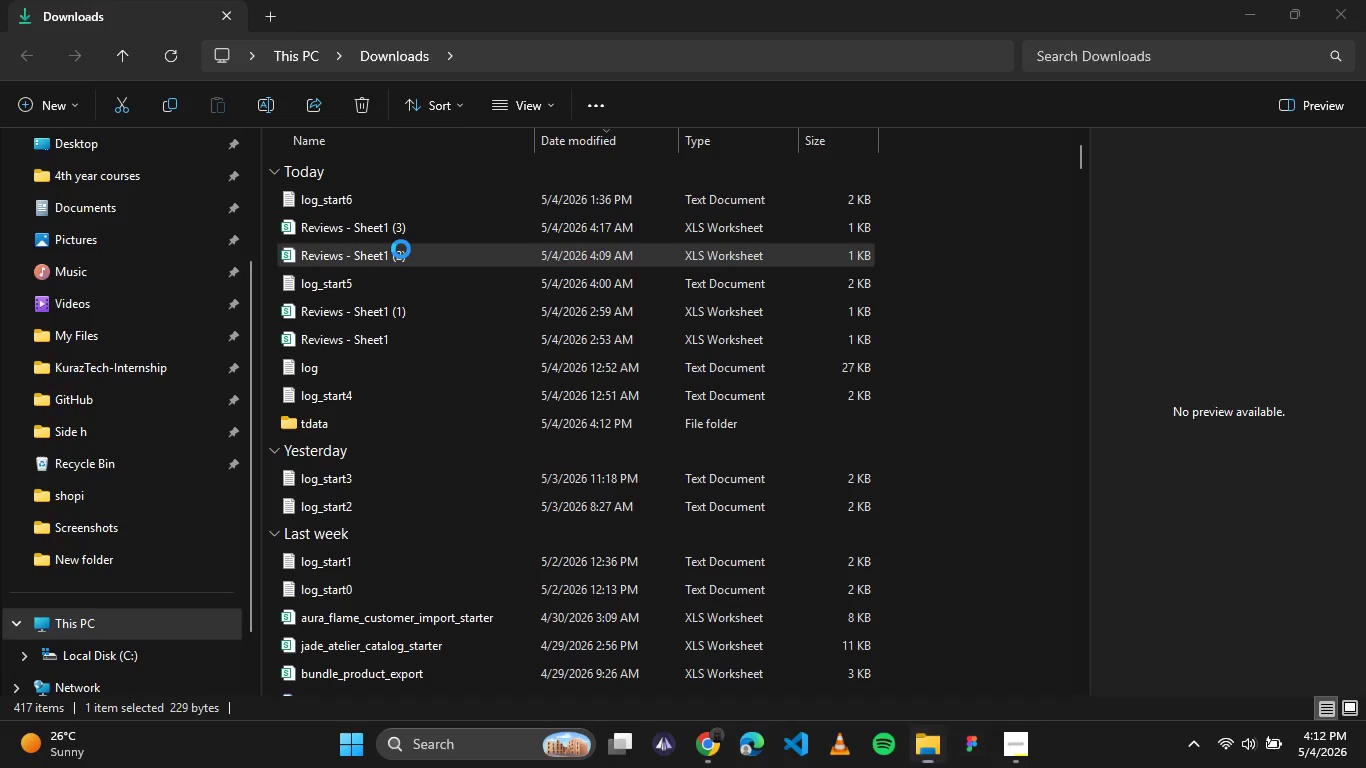 
double_click([1358, 13])
 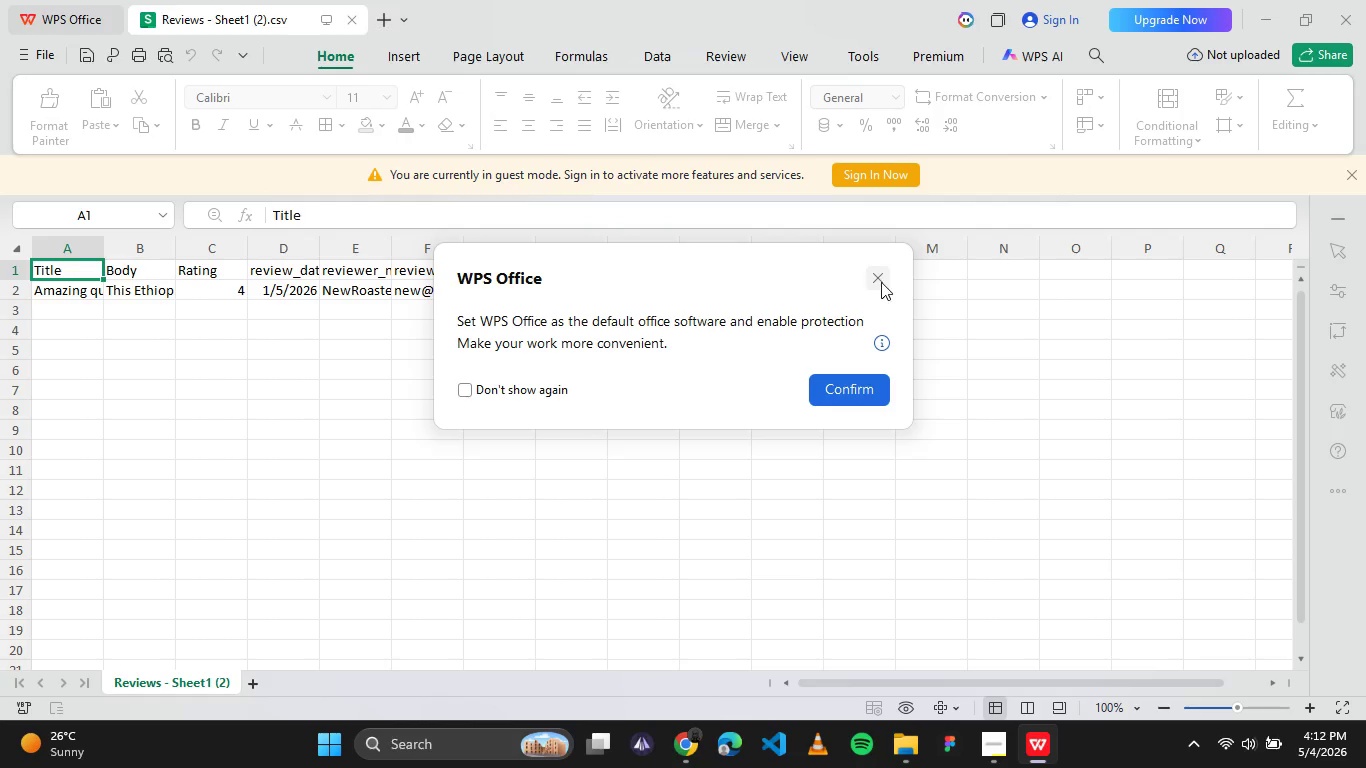 
left_click([883, 277])
 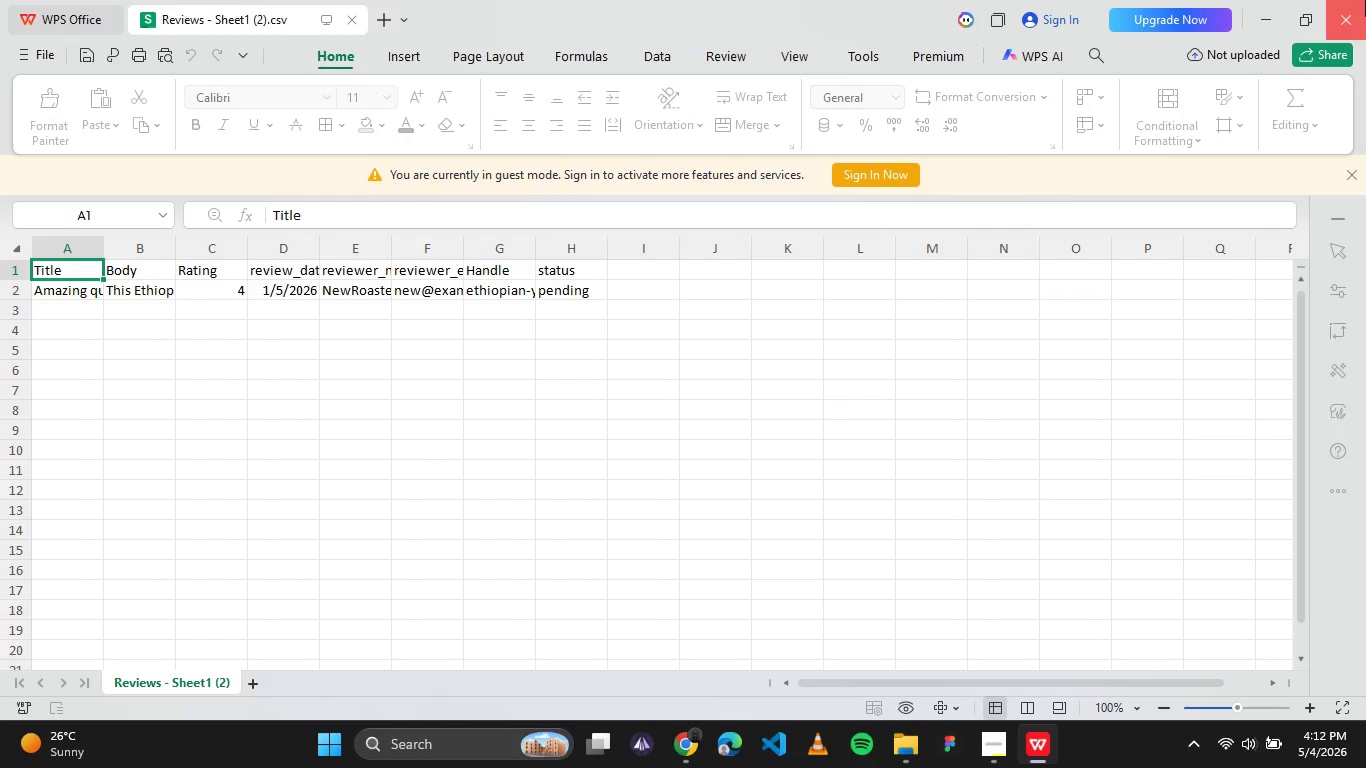 
left_click([1361, 5])
 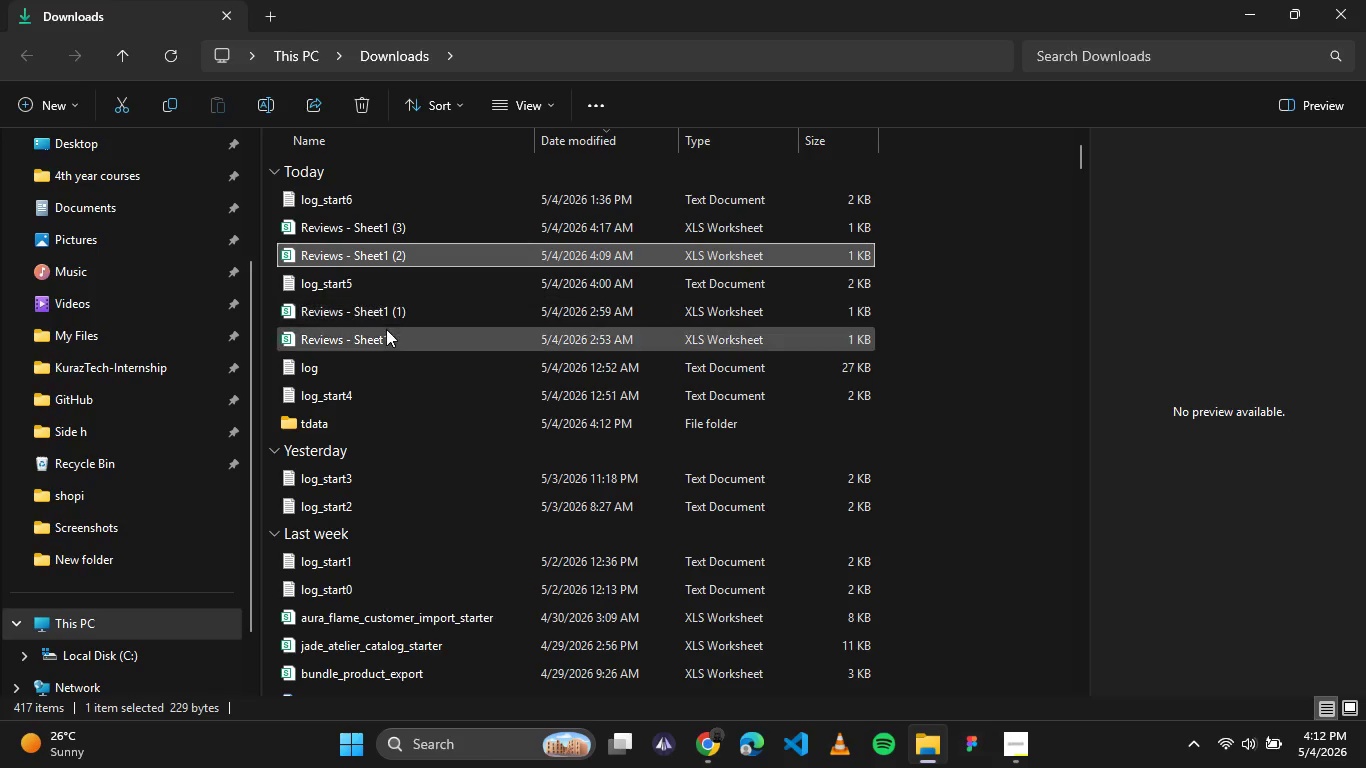 
double_click([383, 332])
 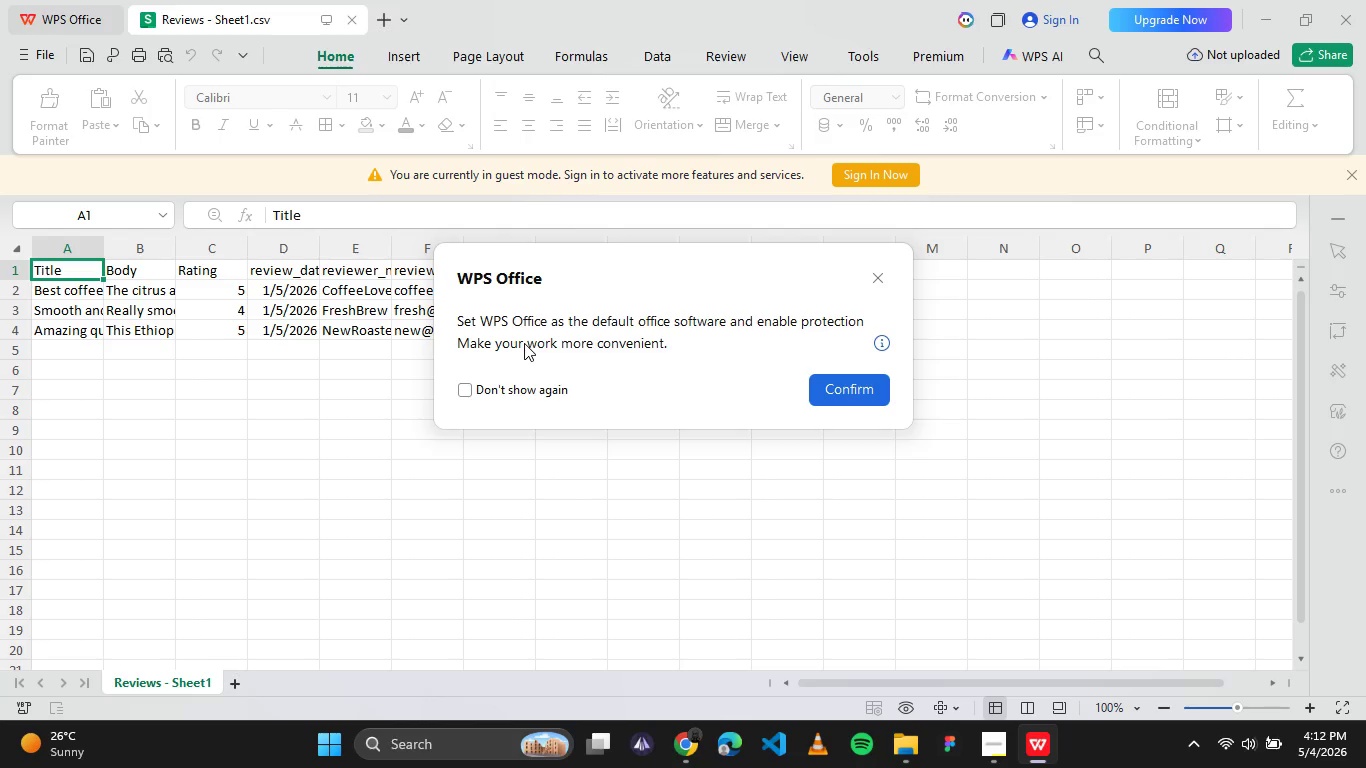 
wait(6.64)
 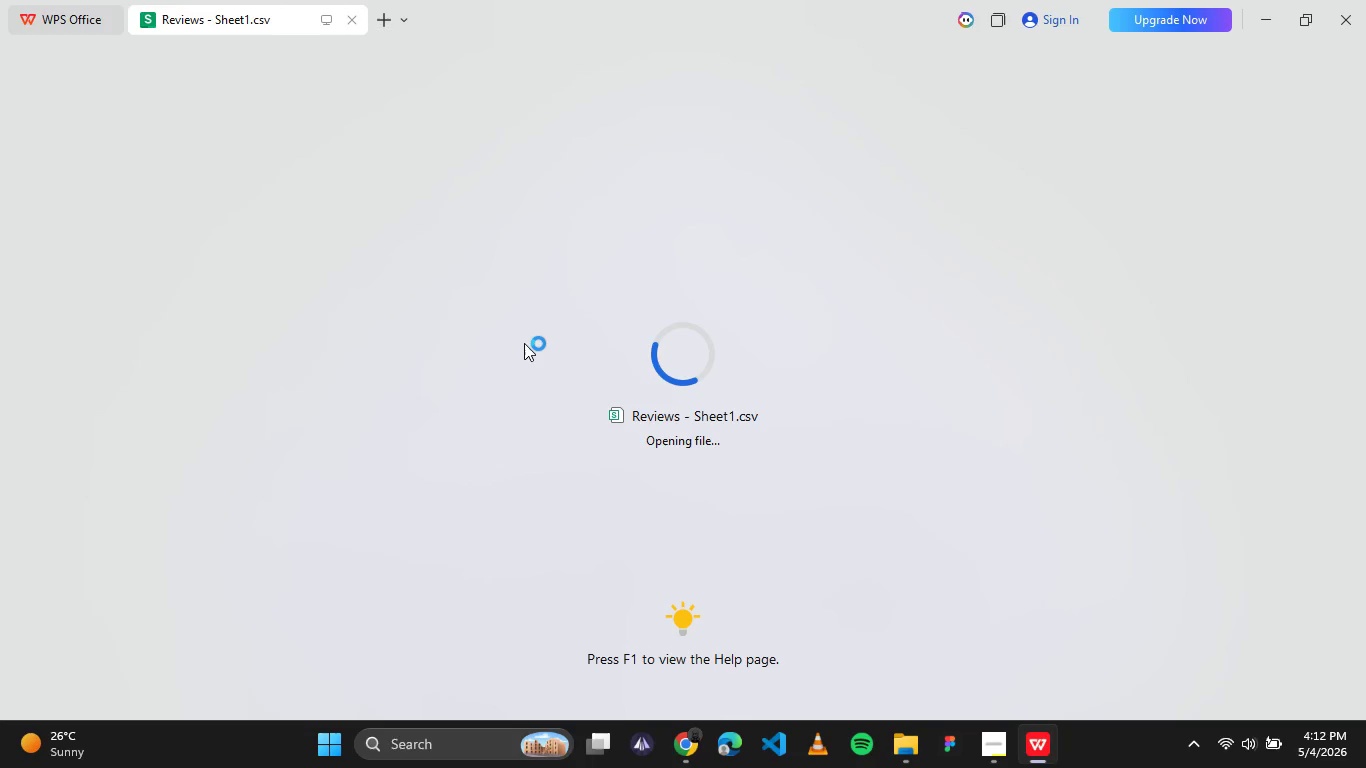 
left_click([877, 274])
 